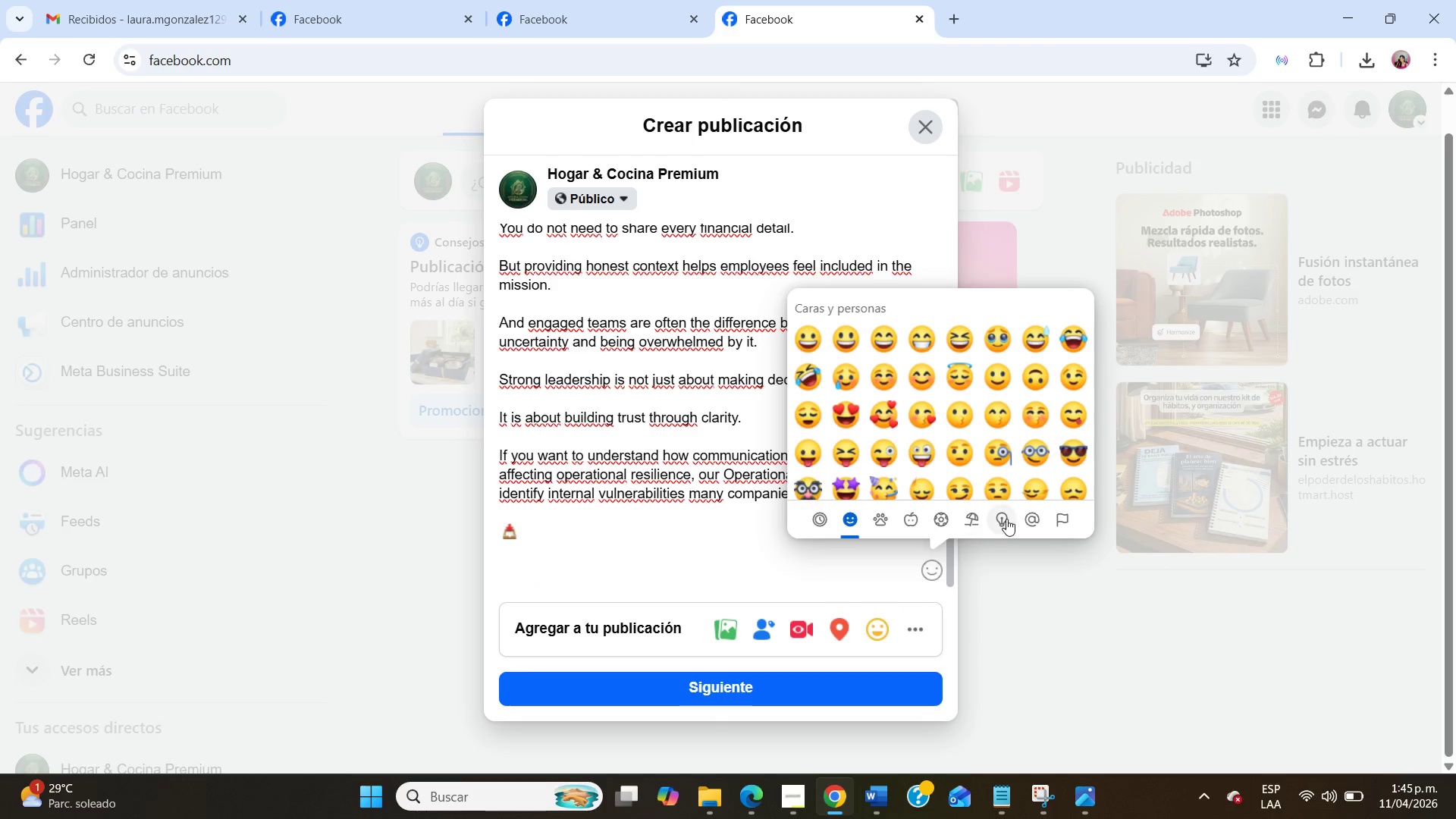 
left_click([1019, 516])
 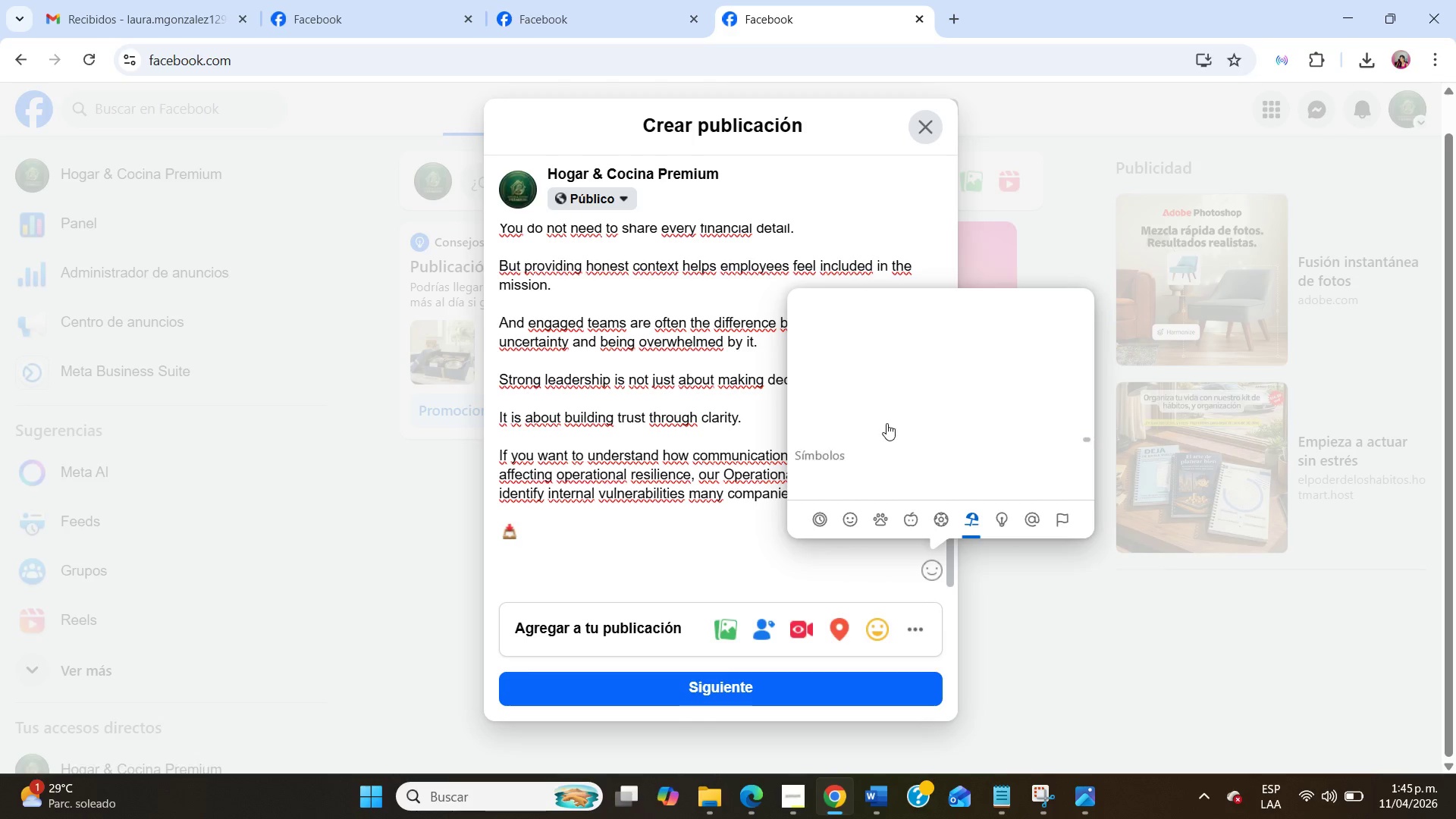 
scroll: coordinate [886, 423], scroll_direction: up, amount: 4.0
 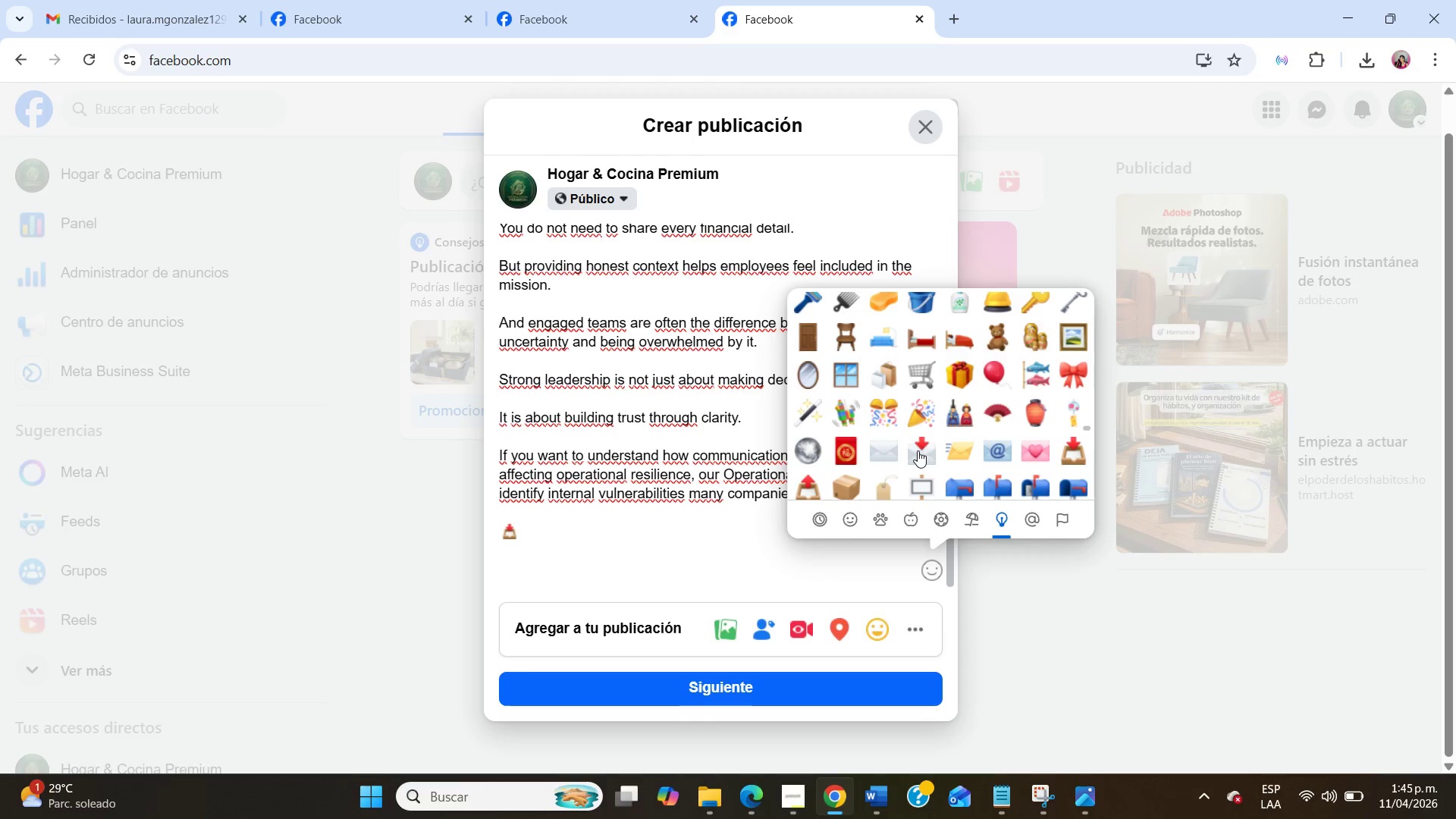 
left_click([920, 453])
 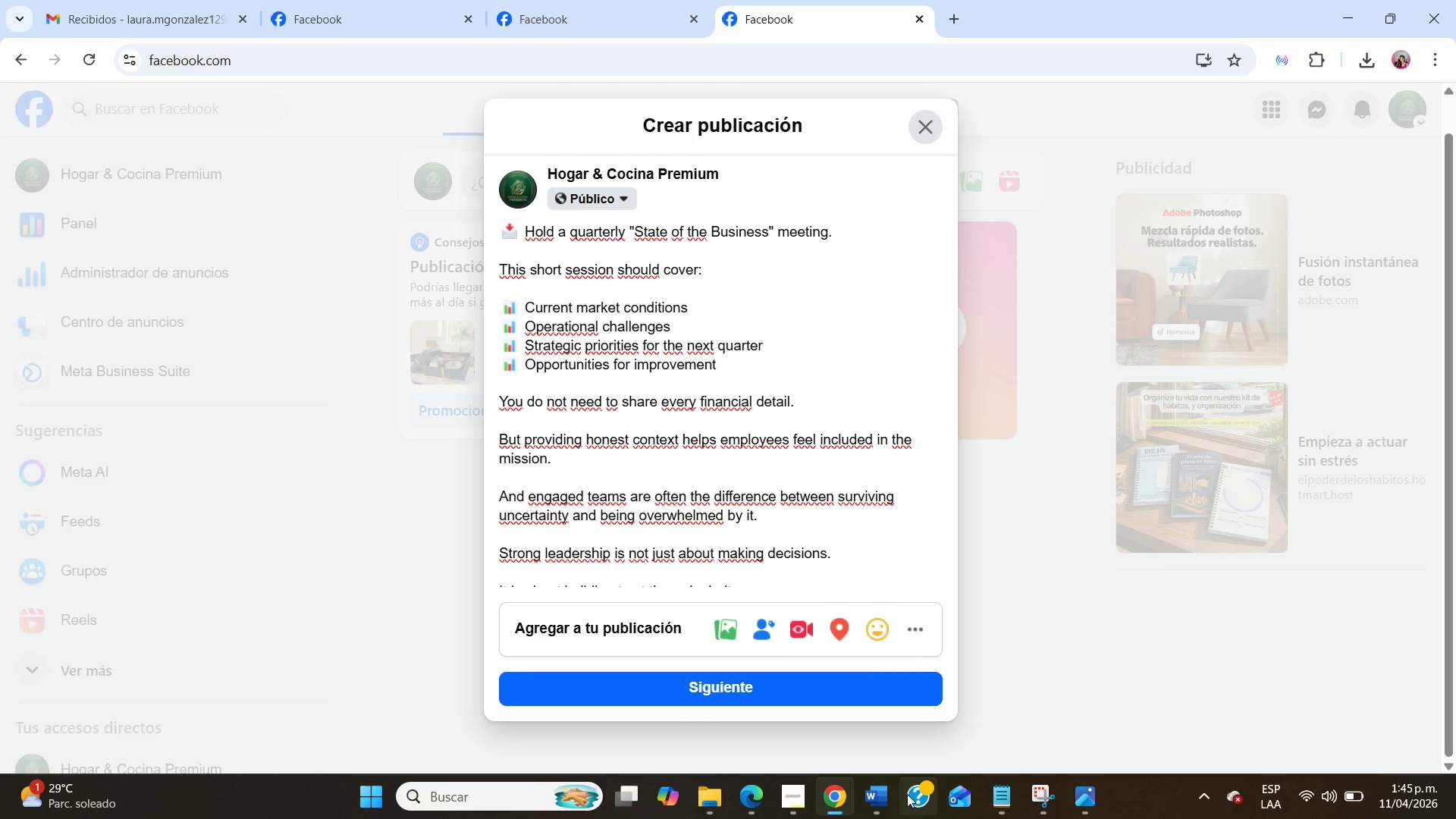 
left_click([800, 786])
 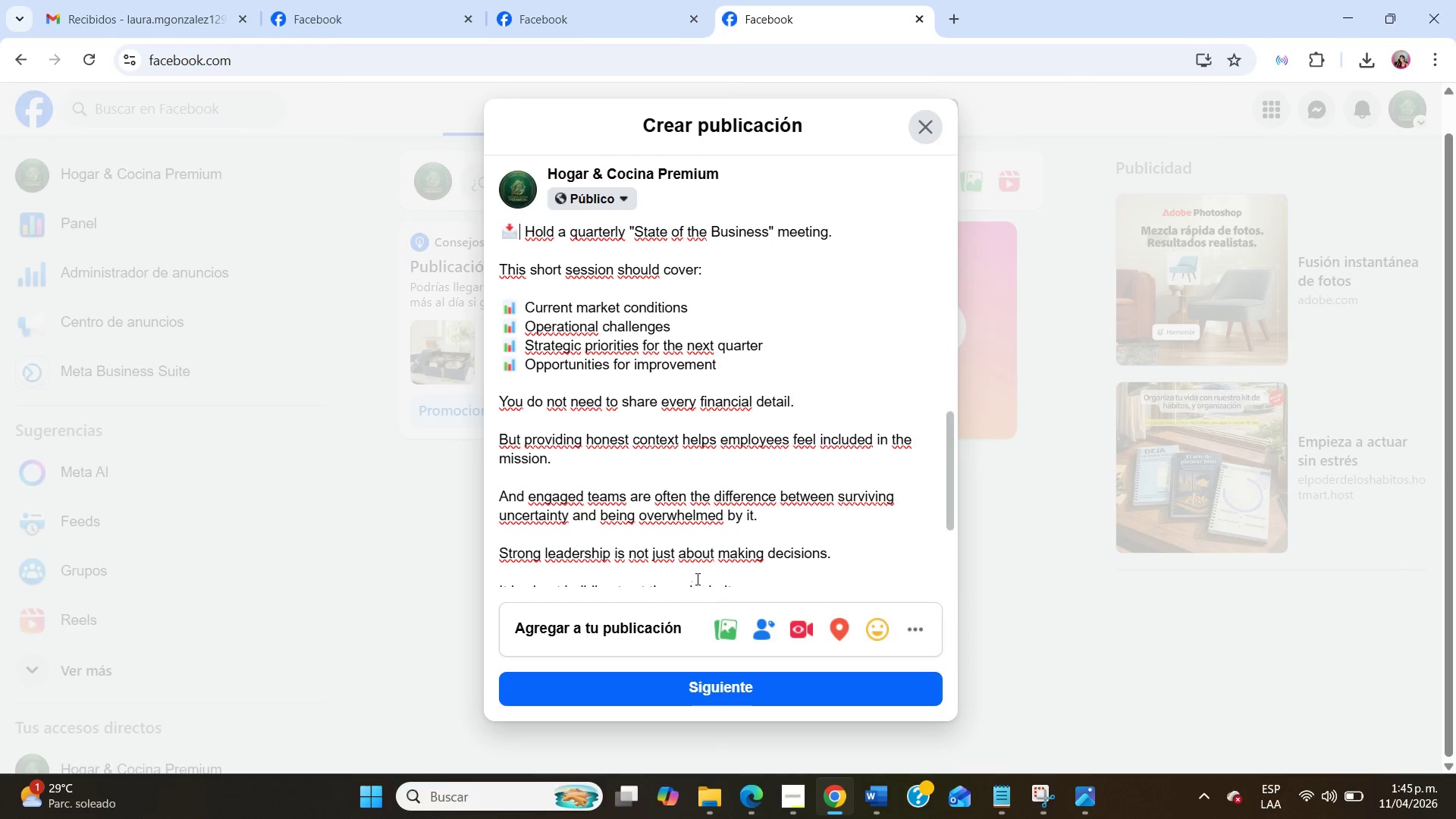 
scroll: coordinate [686, 521], scroll_direction: down, amount: 7.0
 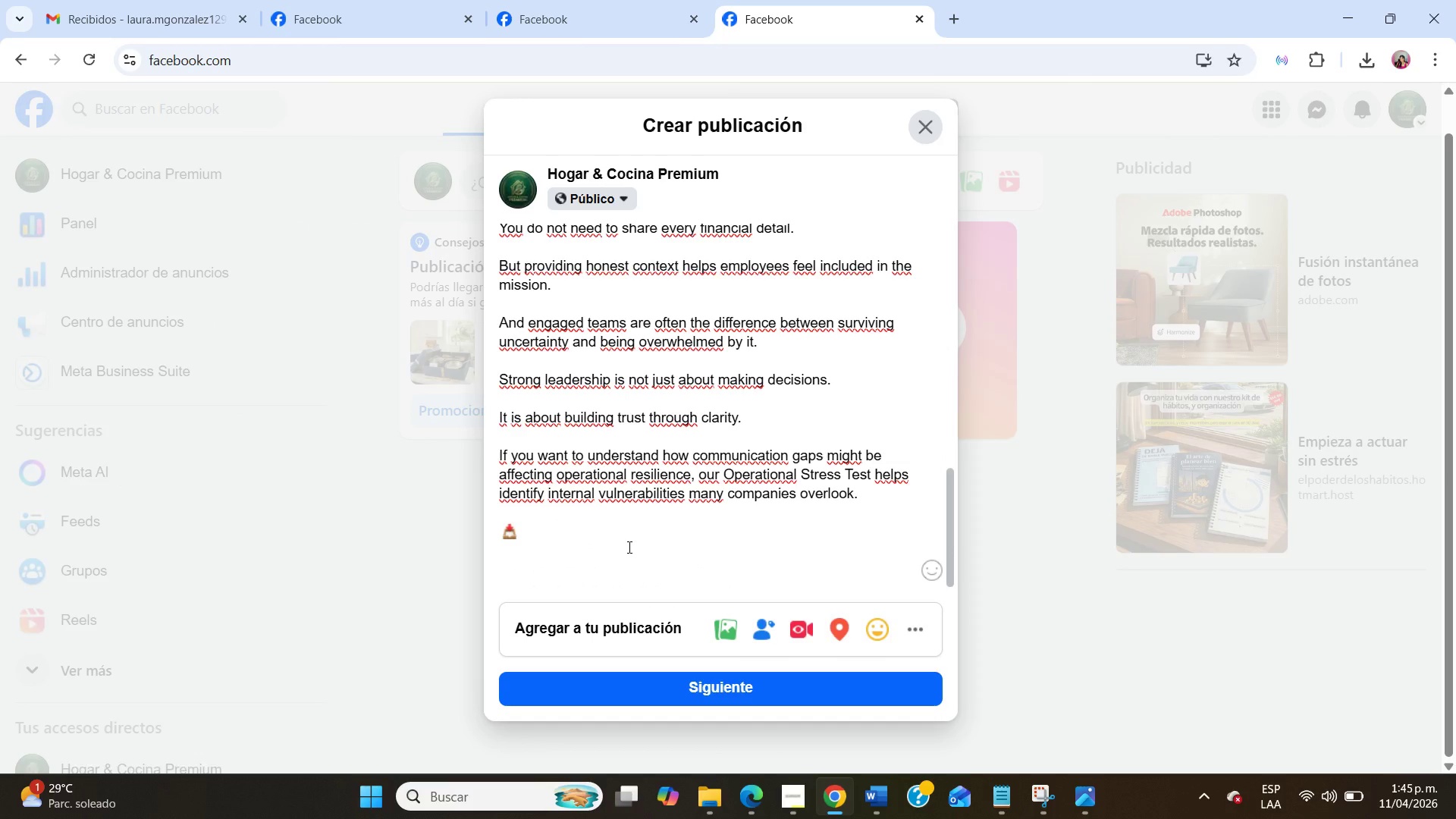 
left_click([626, 547])
 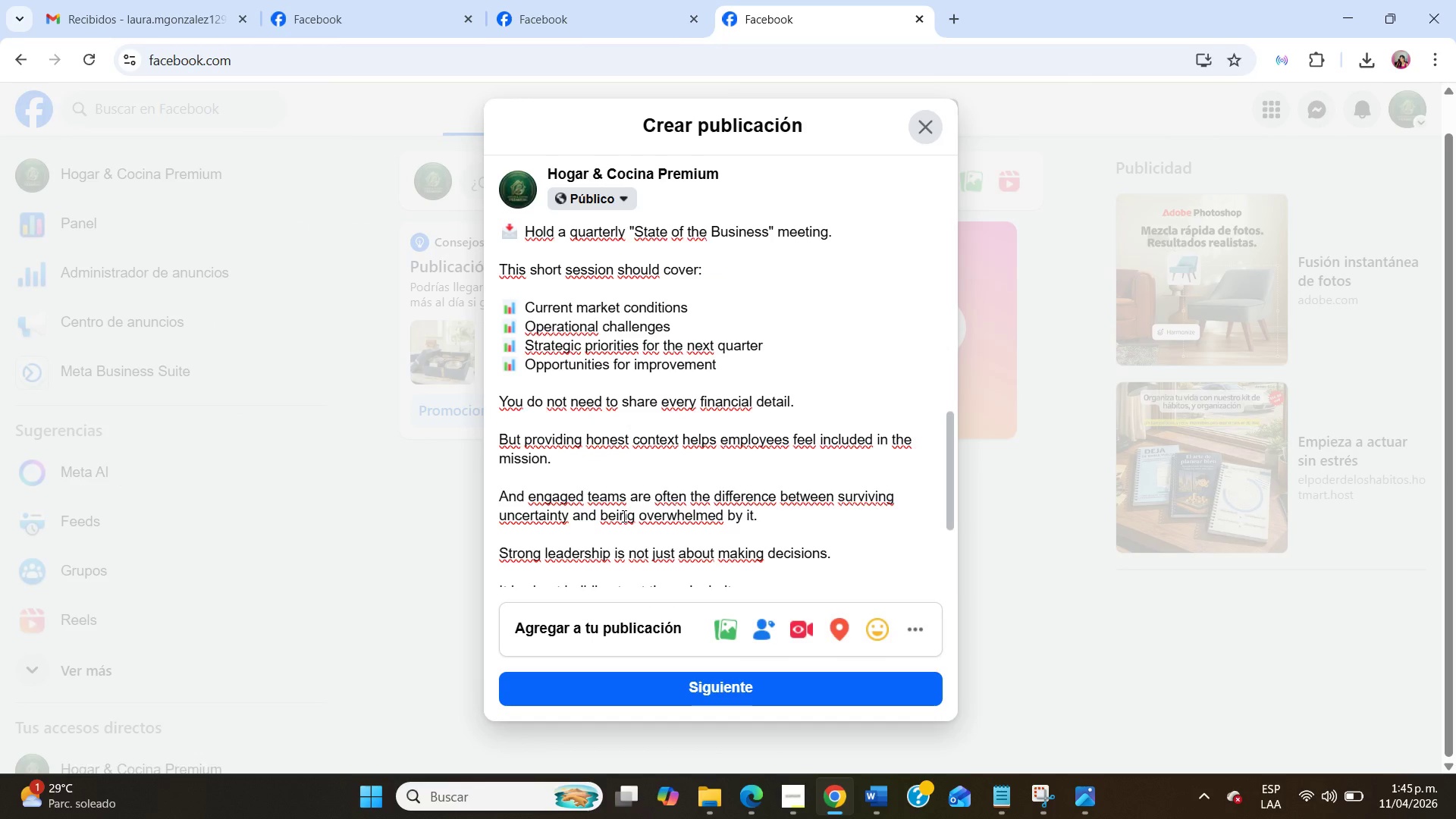 
scroll: coordinate [623, 516], scroll_direction: down, amount: 5.0
 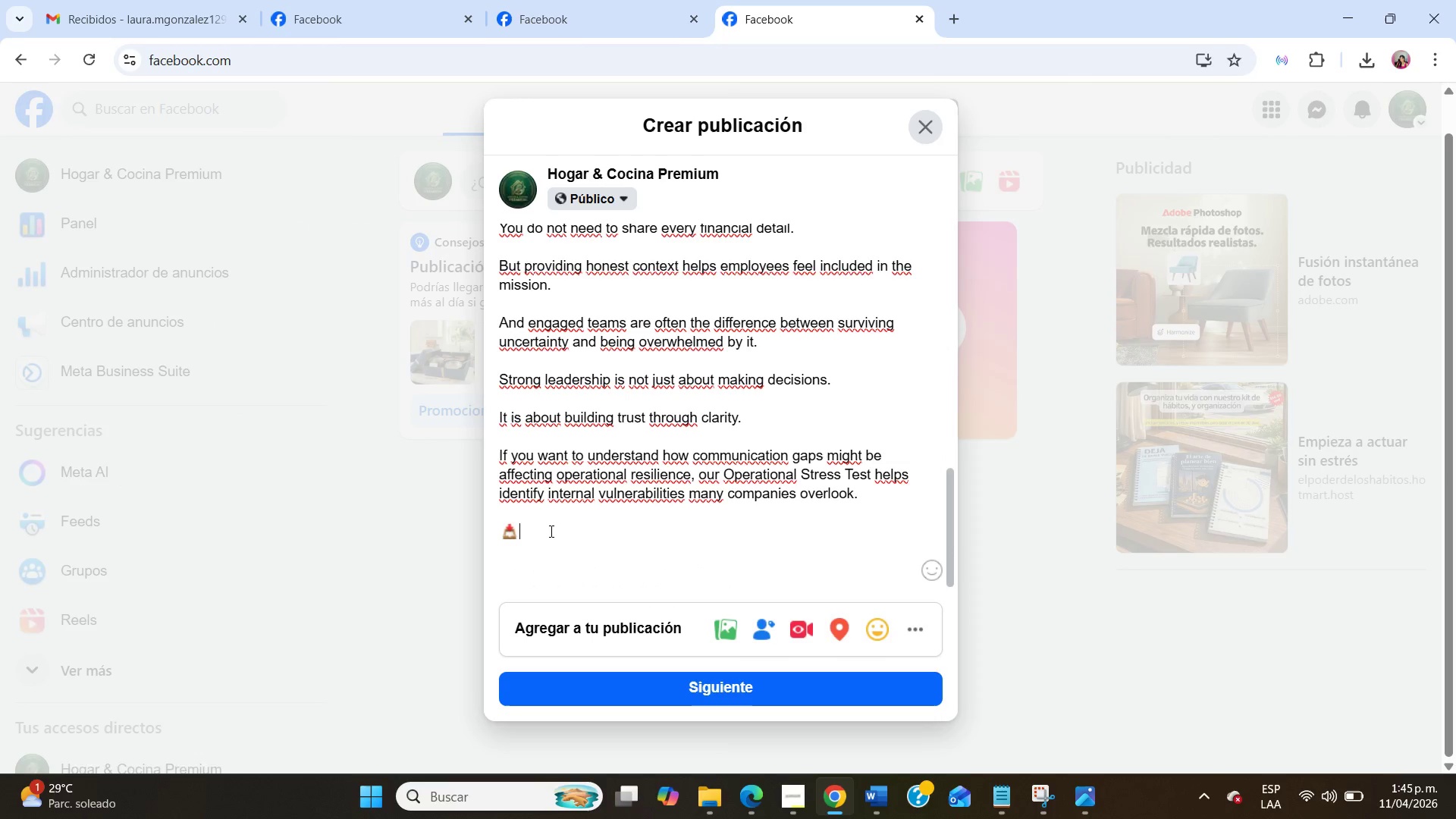 
left_click([550, 531])
 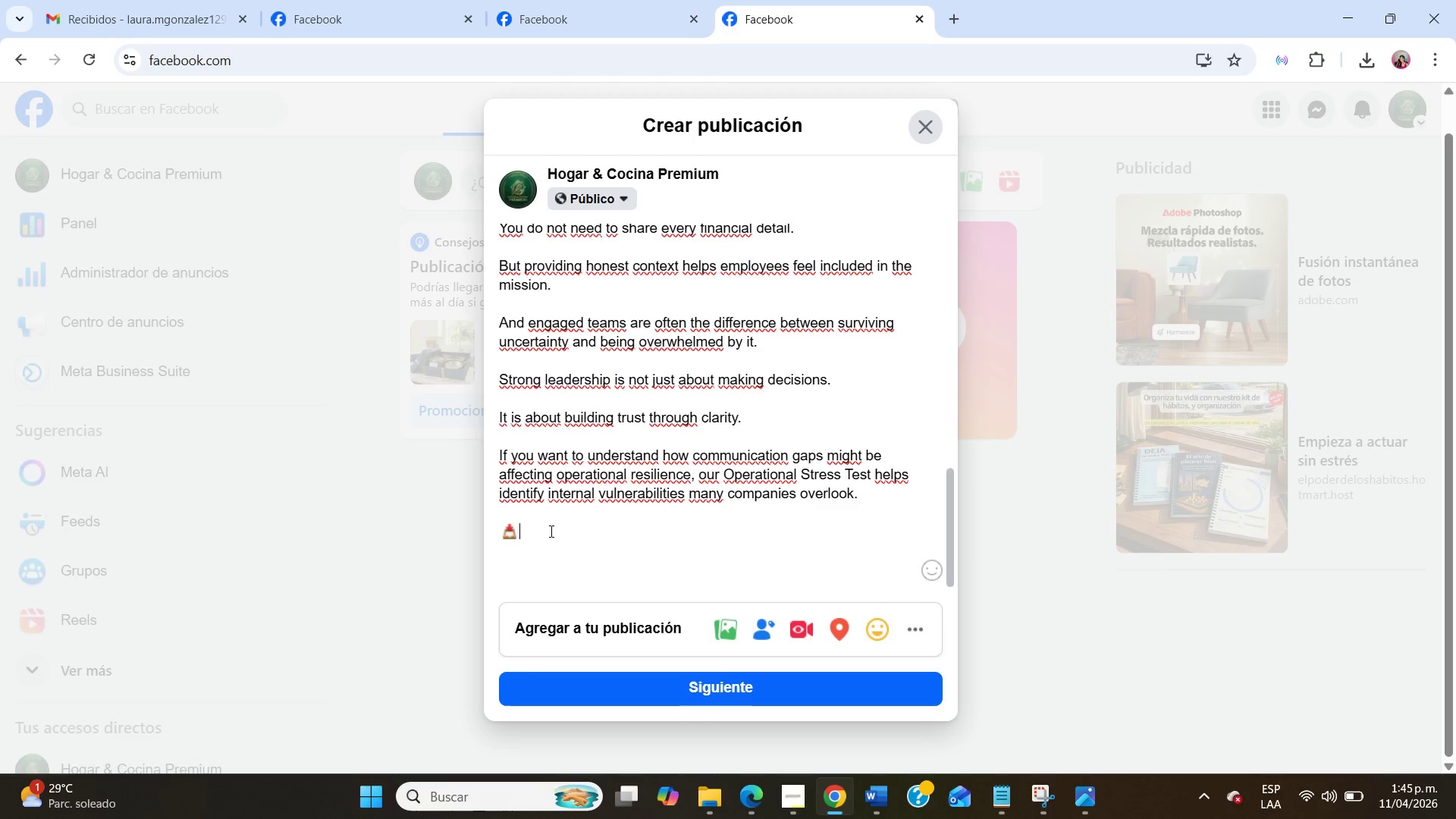 
type( Comment @TEAM@ below or send us a DM if you[d like to learn how it works.)
 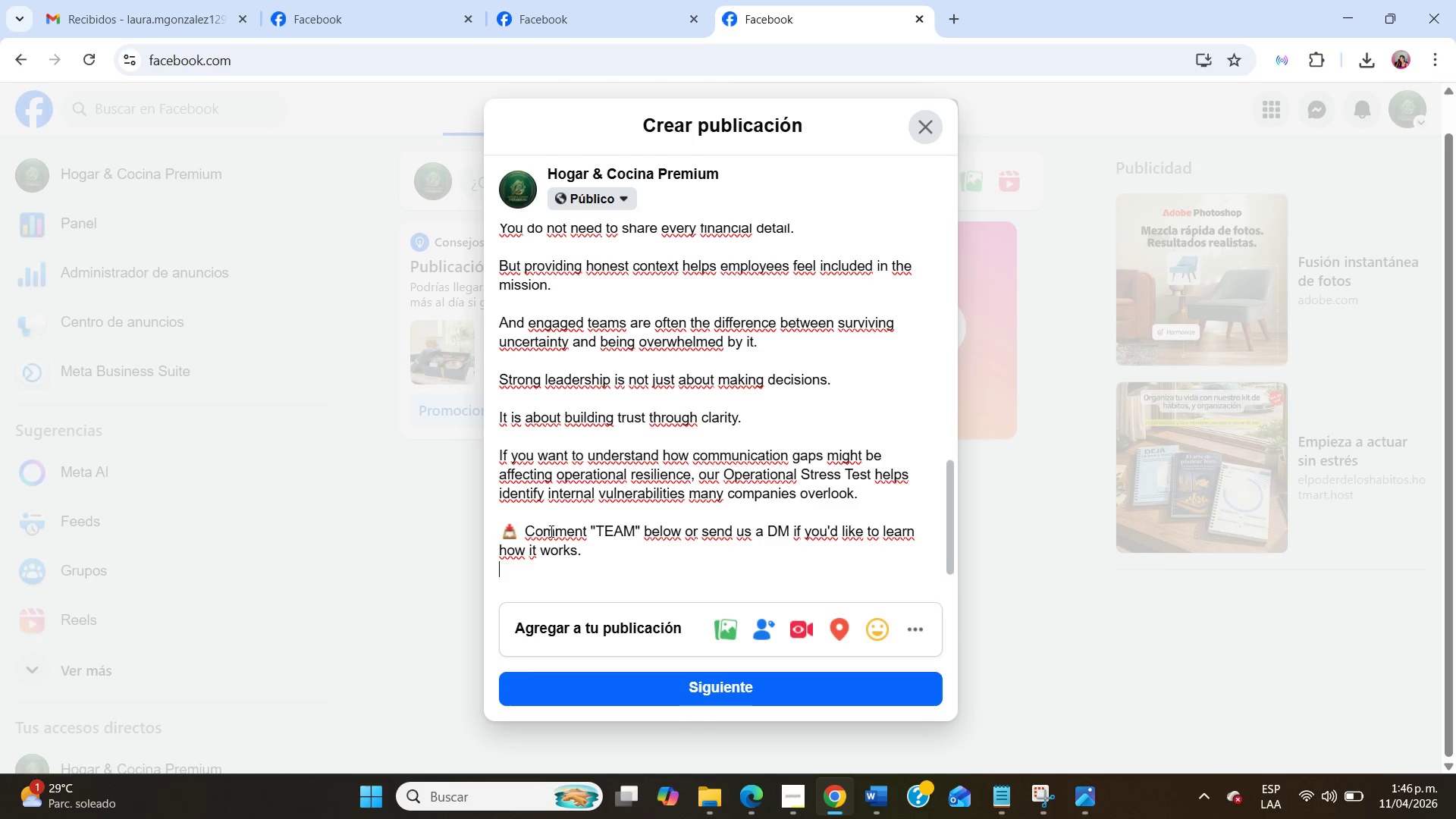 
 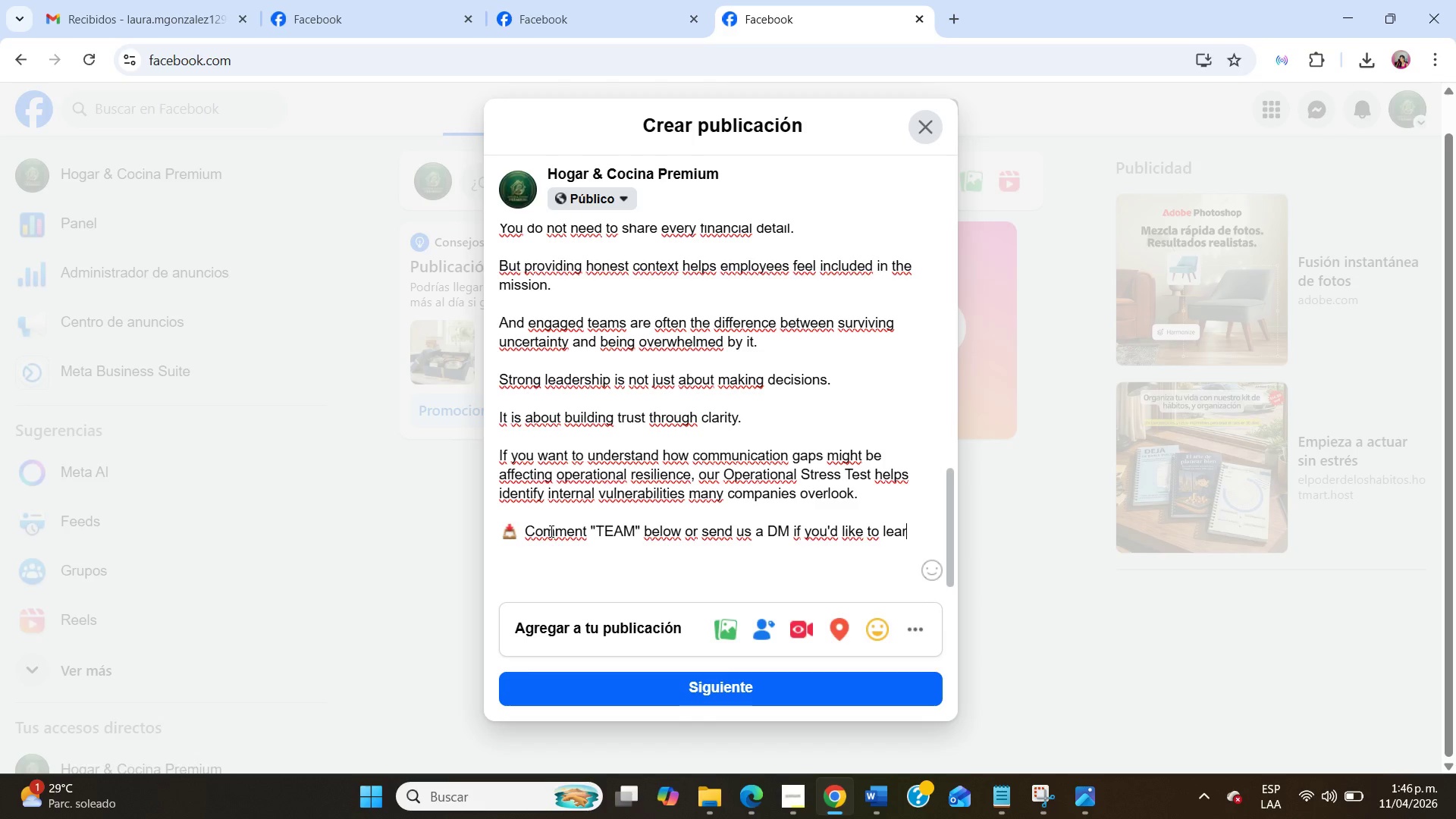 
key(Enter)
 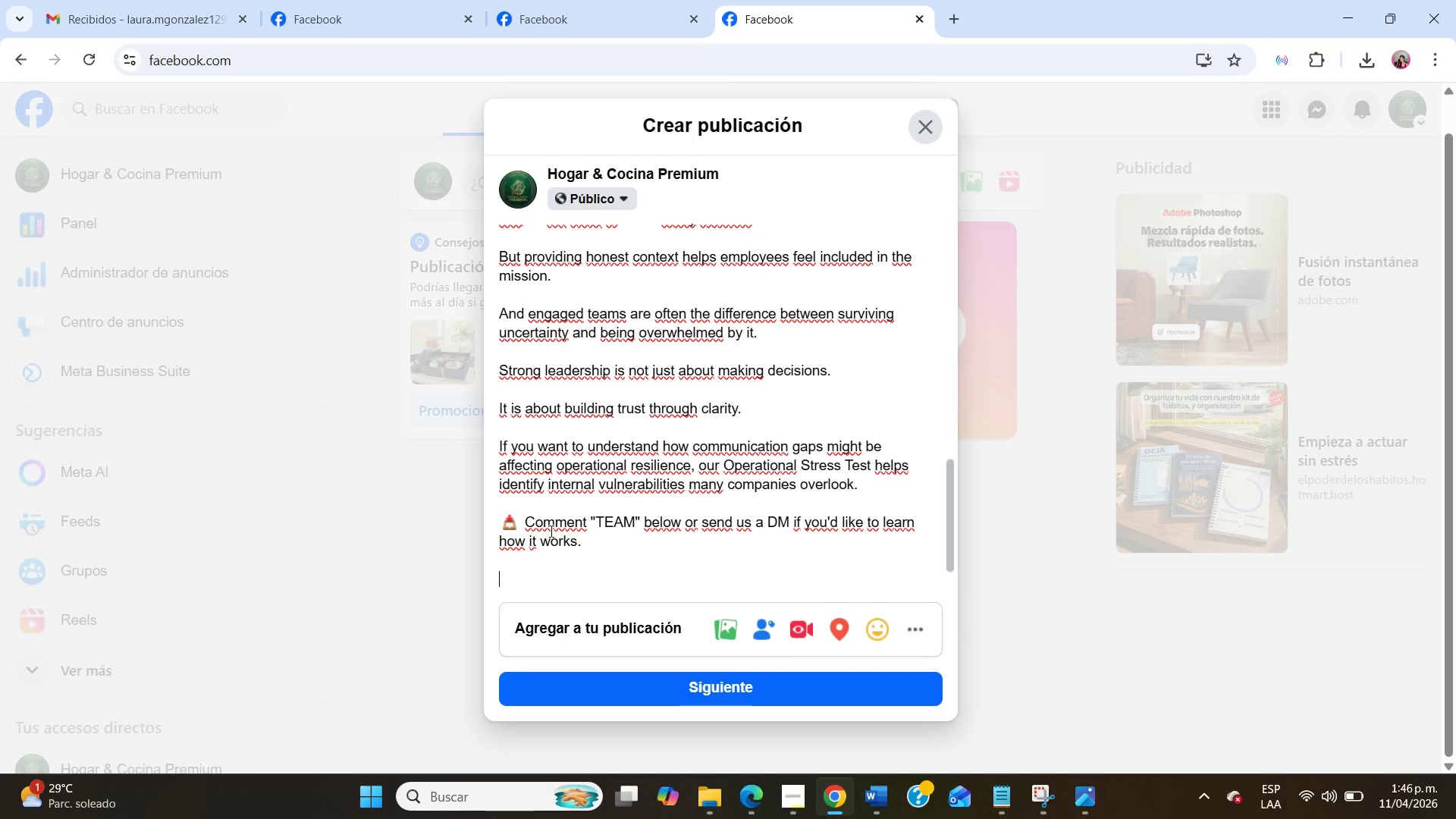 
key(Enter)
 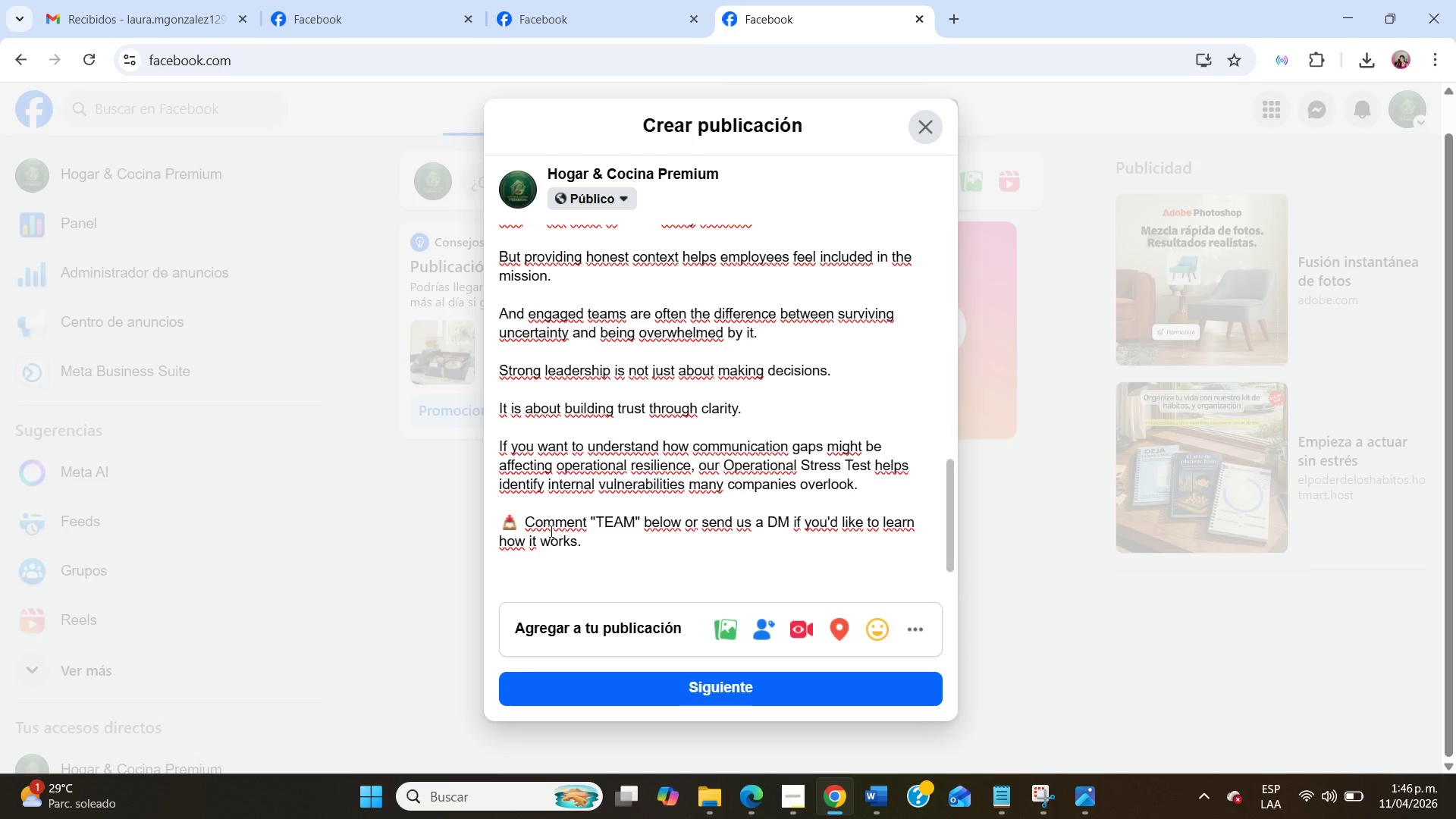 
scroll: coordinate [550, 532], scroll_direction: down, amount: 5.0
 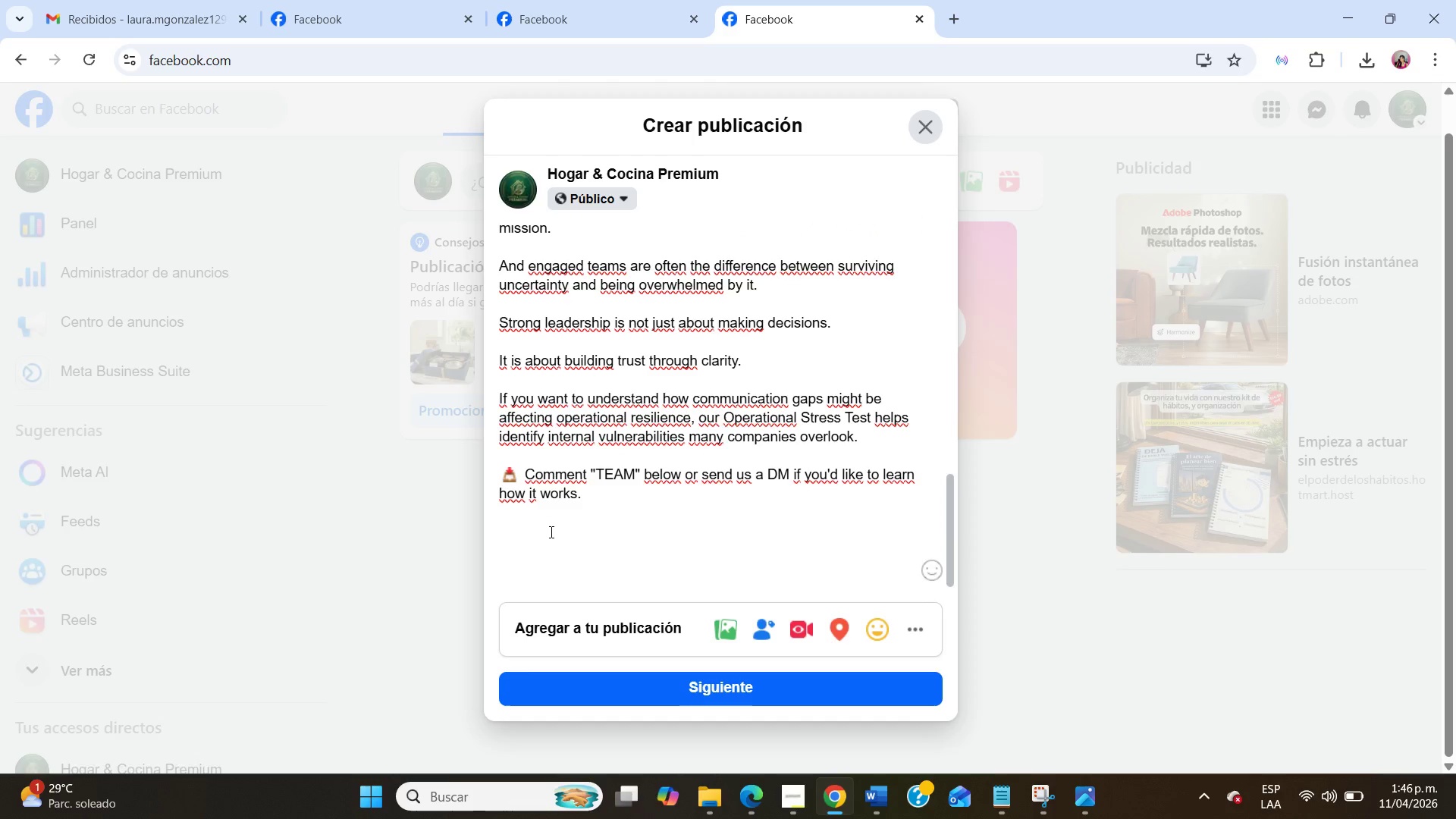 
key(NumpadEnter)
type(#LeadershipCommunication)
 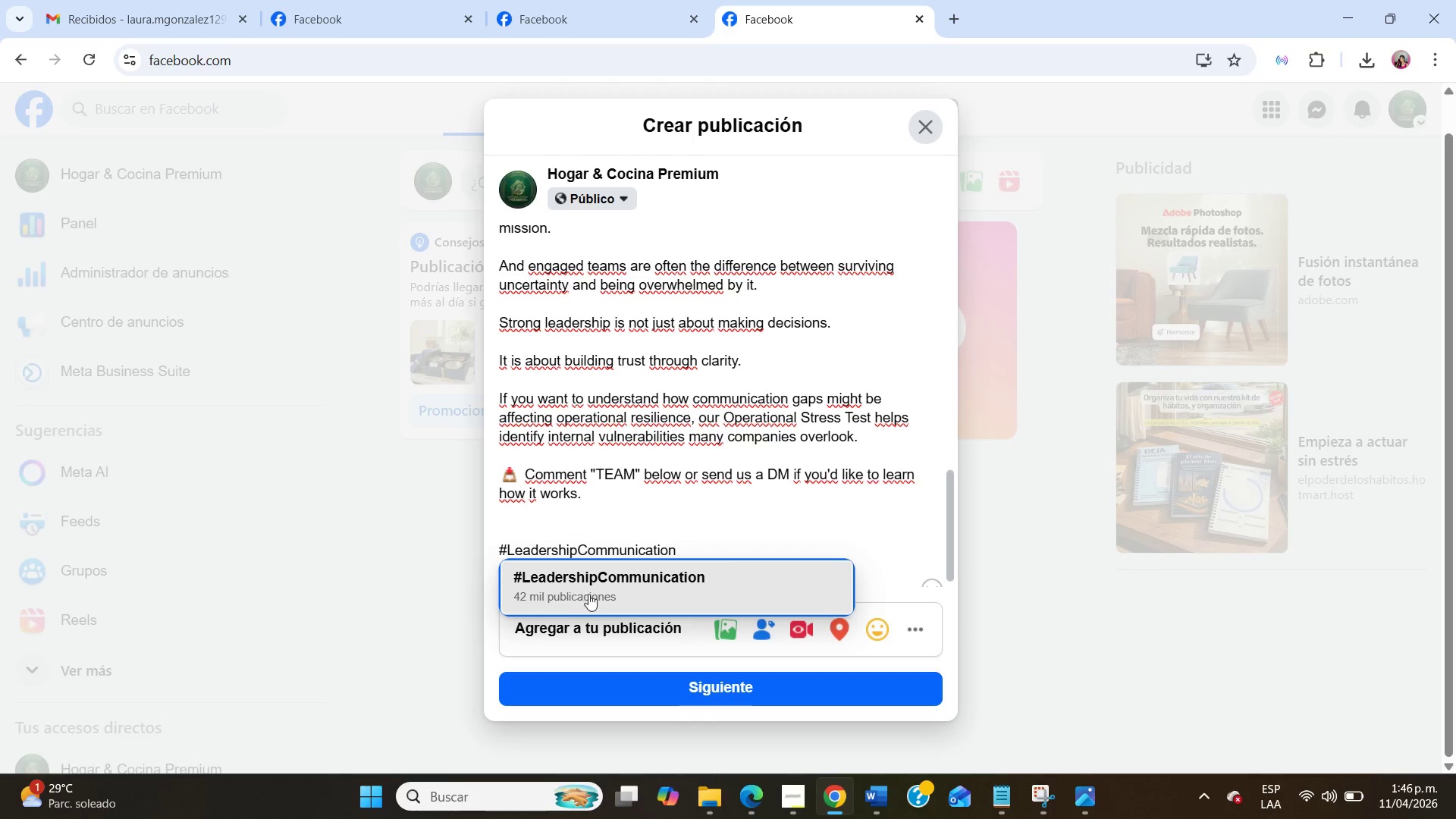 
left_click([591, 595])
 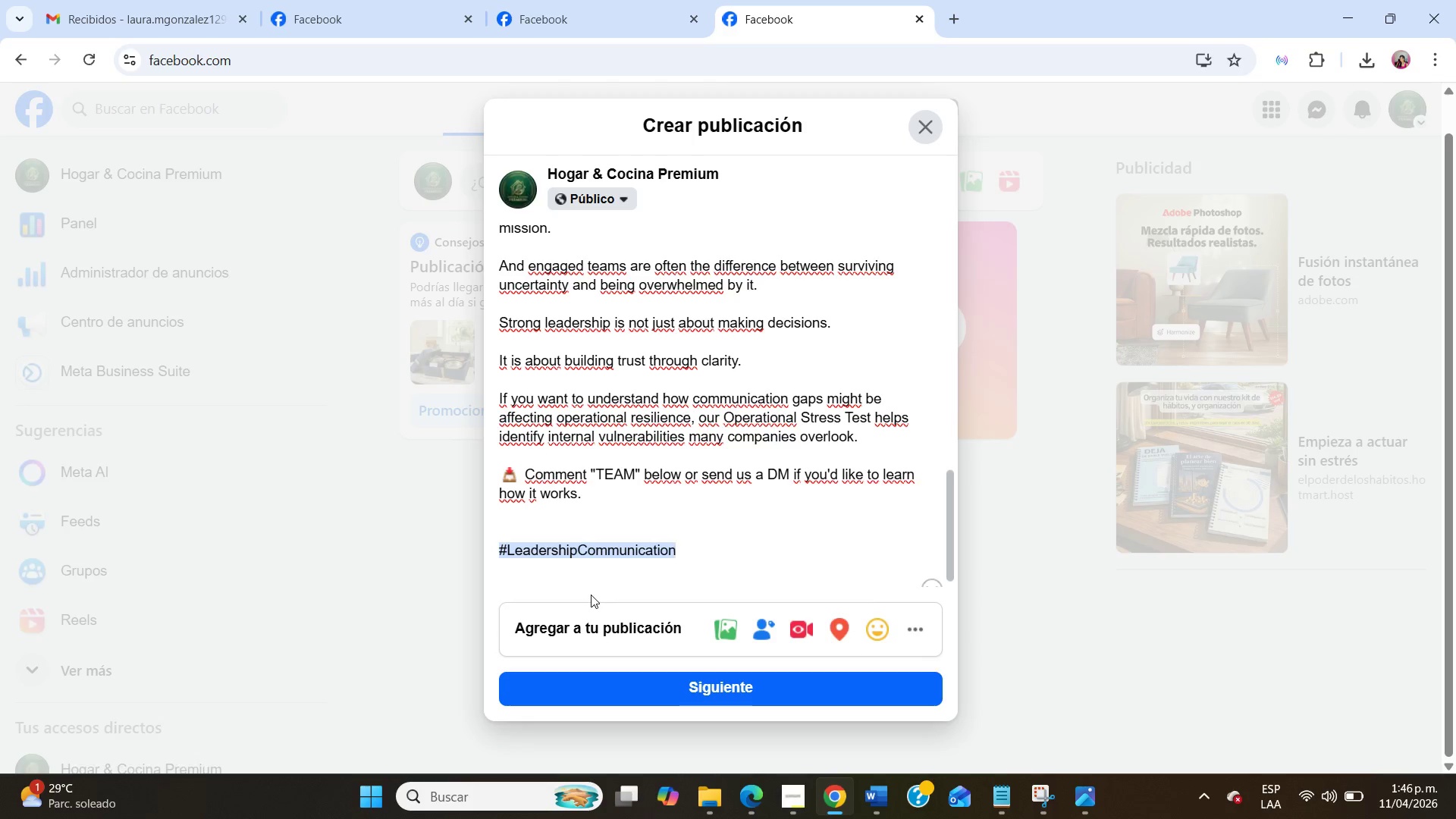 
key(NumpadEnter)
 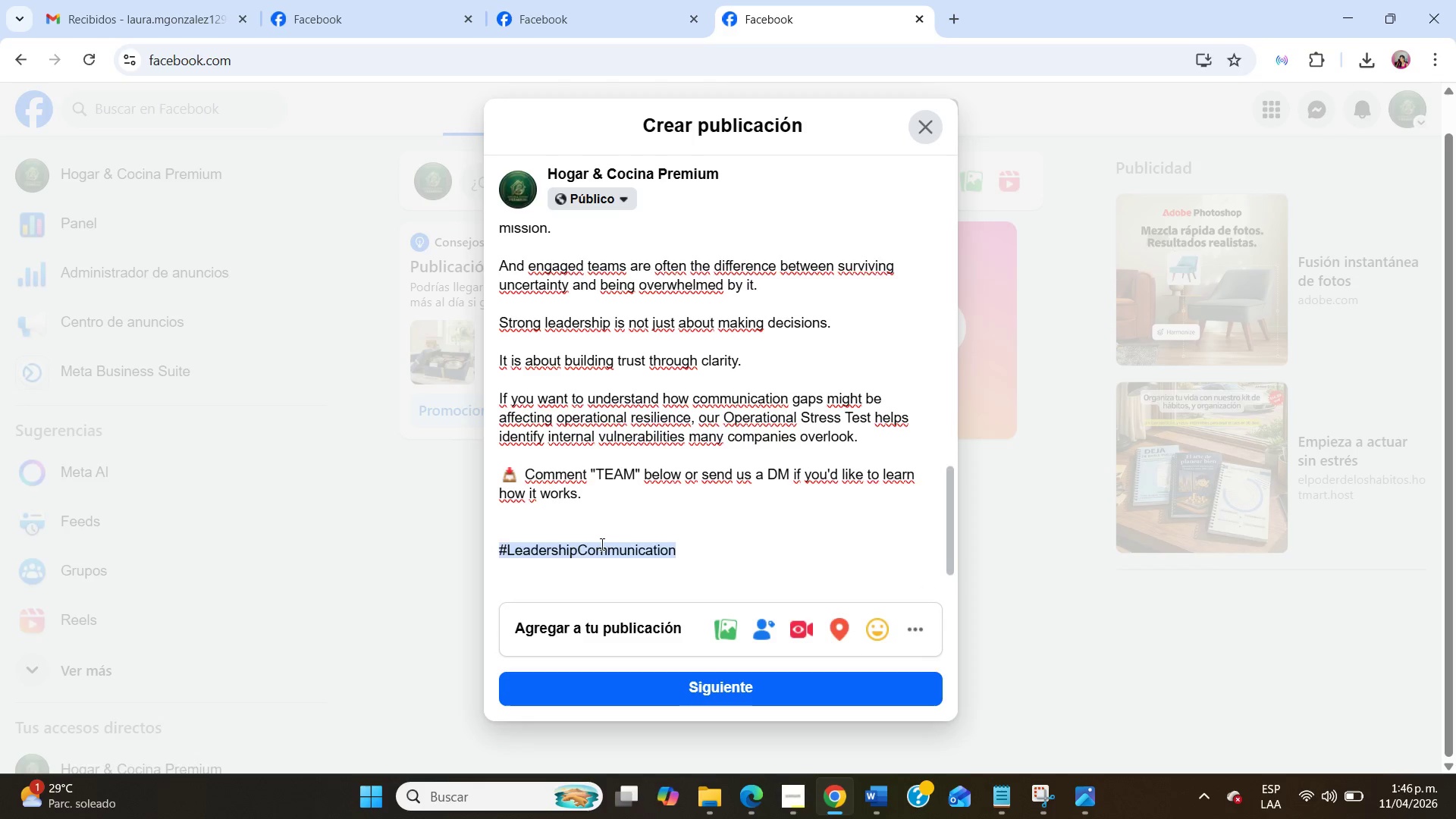 
scroll: coordinate [604, 540], scroll_direction: down, amount: 5.0
 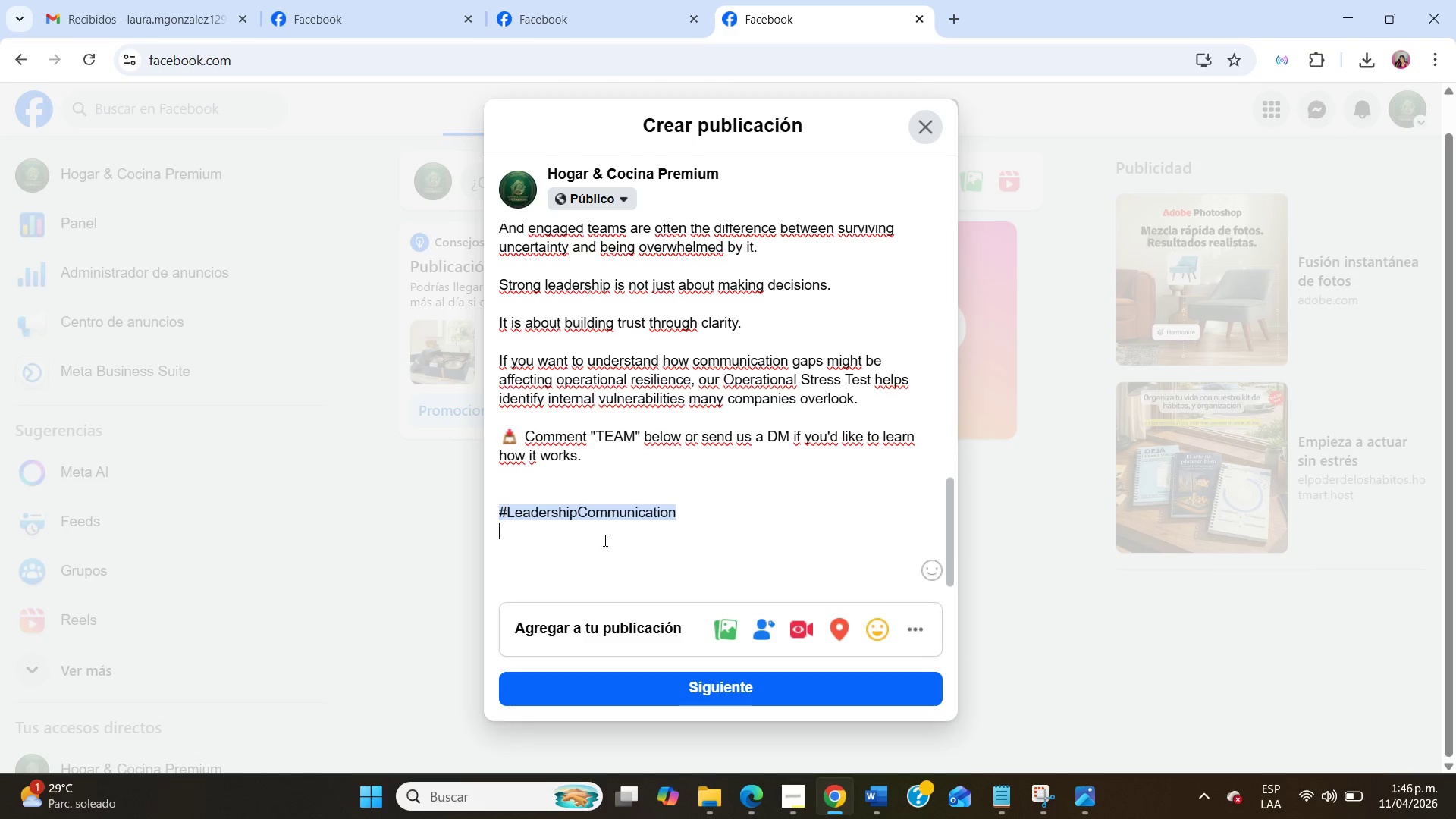 
type(#ManufacturingCU)
key(Backspace)
type(ulture)
 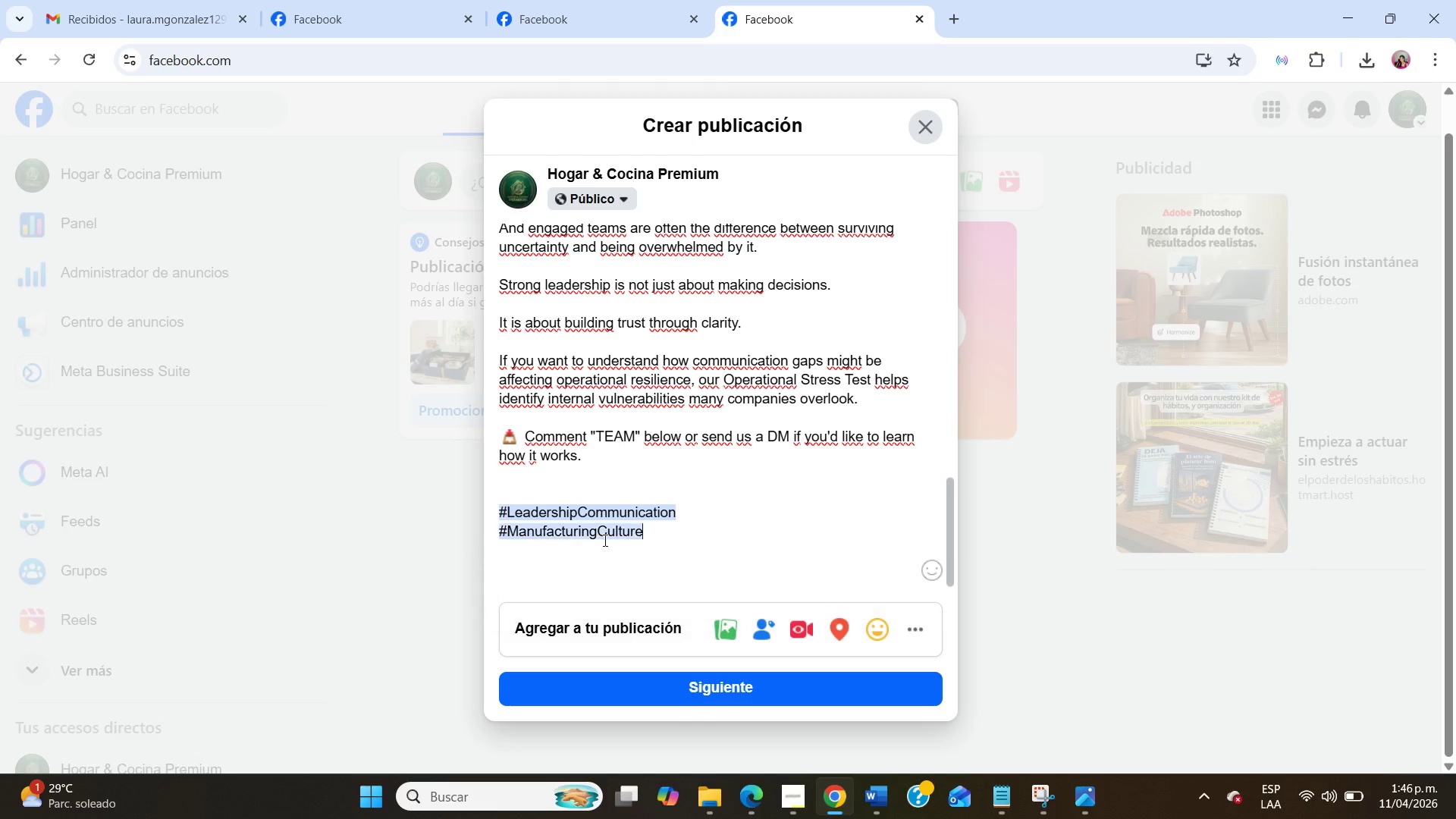 
left_click([604, 540])
 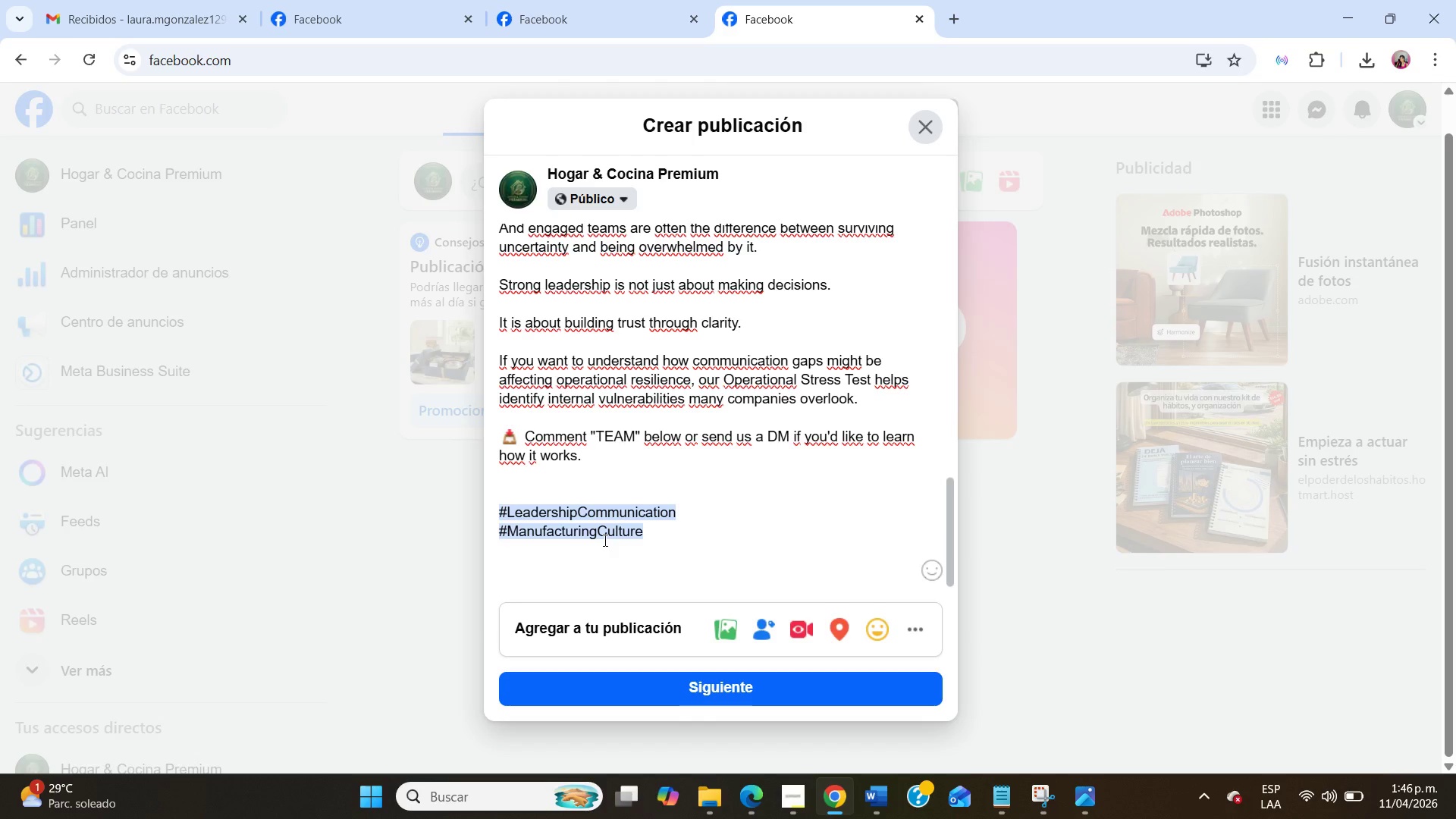 
key(NumpadEnter)
type(#BusinessResilience)
 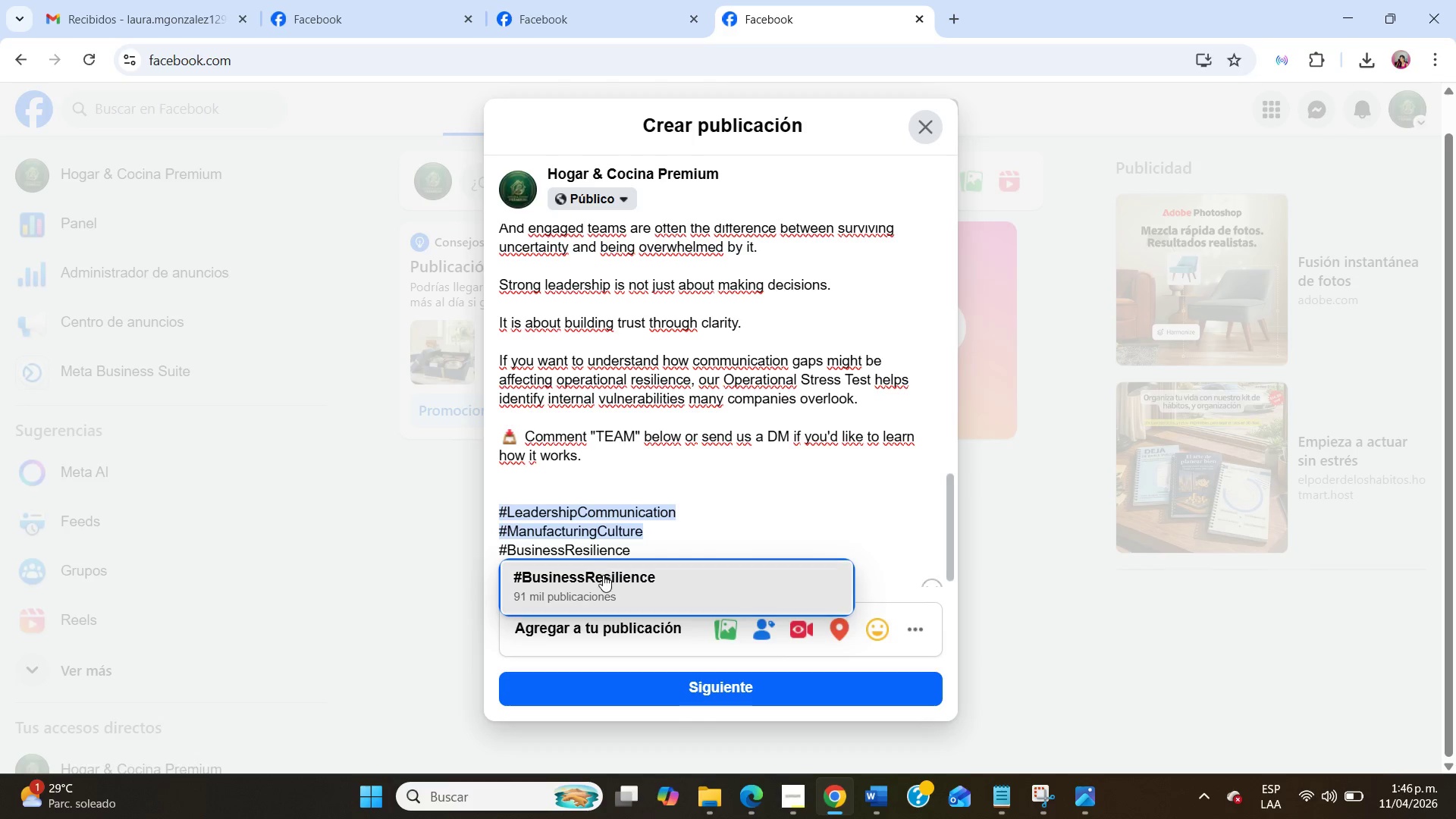 
left_click([605, 578])
 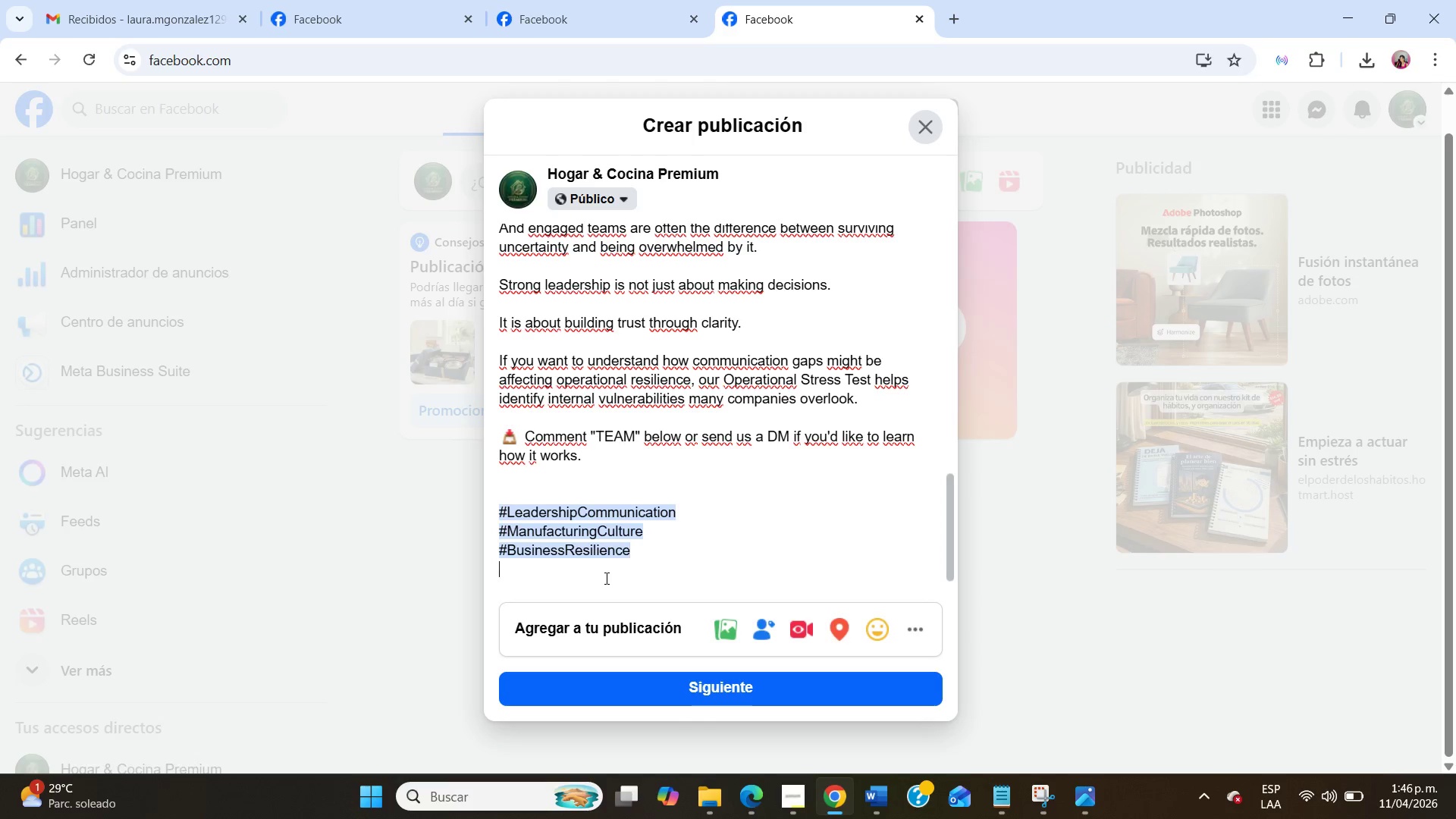 
key(NumpadEnter)
type(#FamilyBusinessLeadership)
 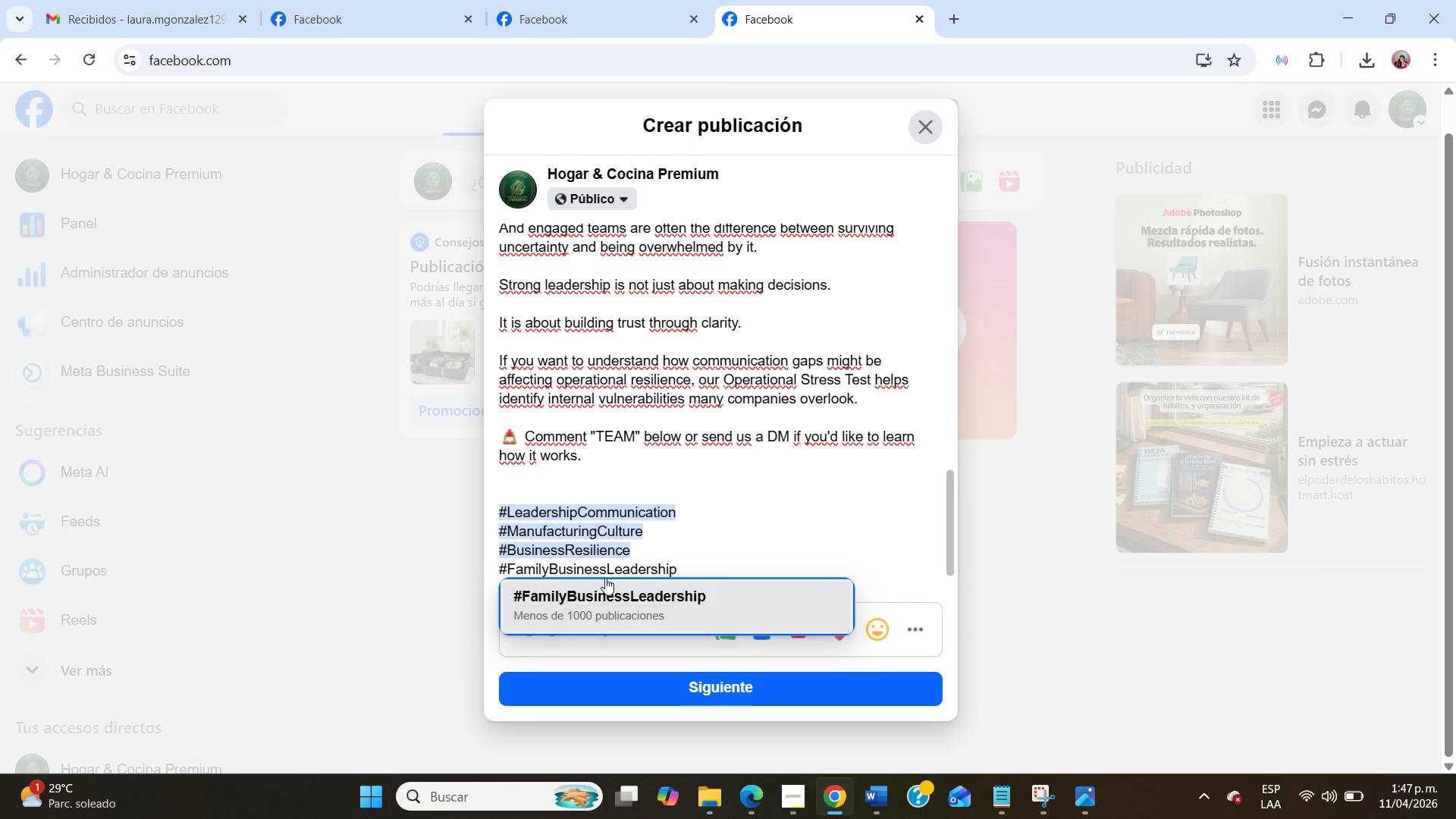 
left_click([605, 578])
 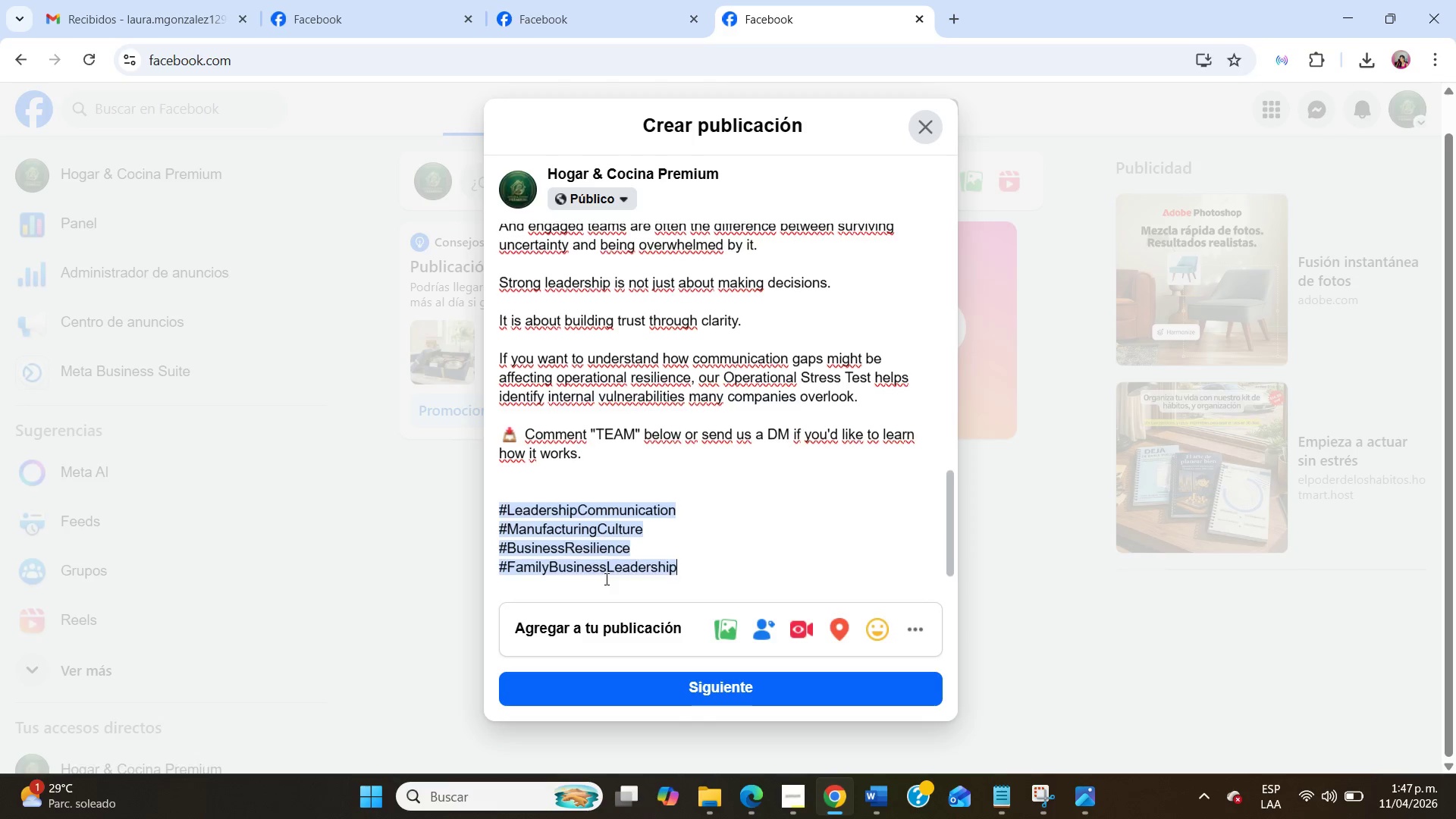 
scroll: coordinate [605, 579], scroll_direction: down, amount: 7.0
 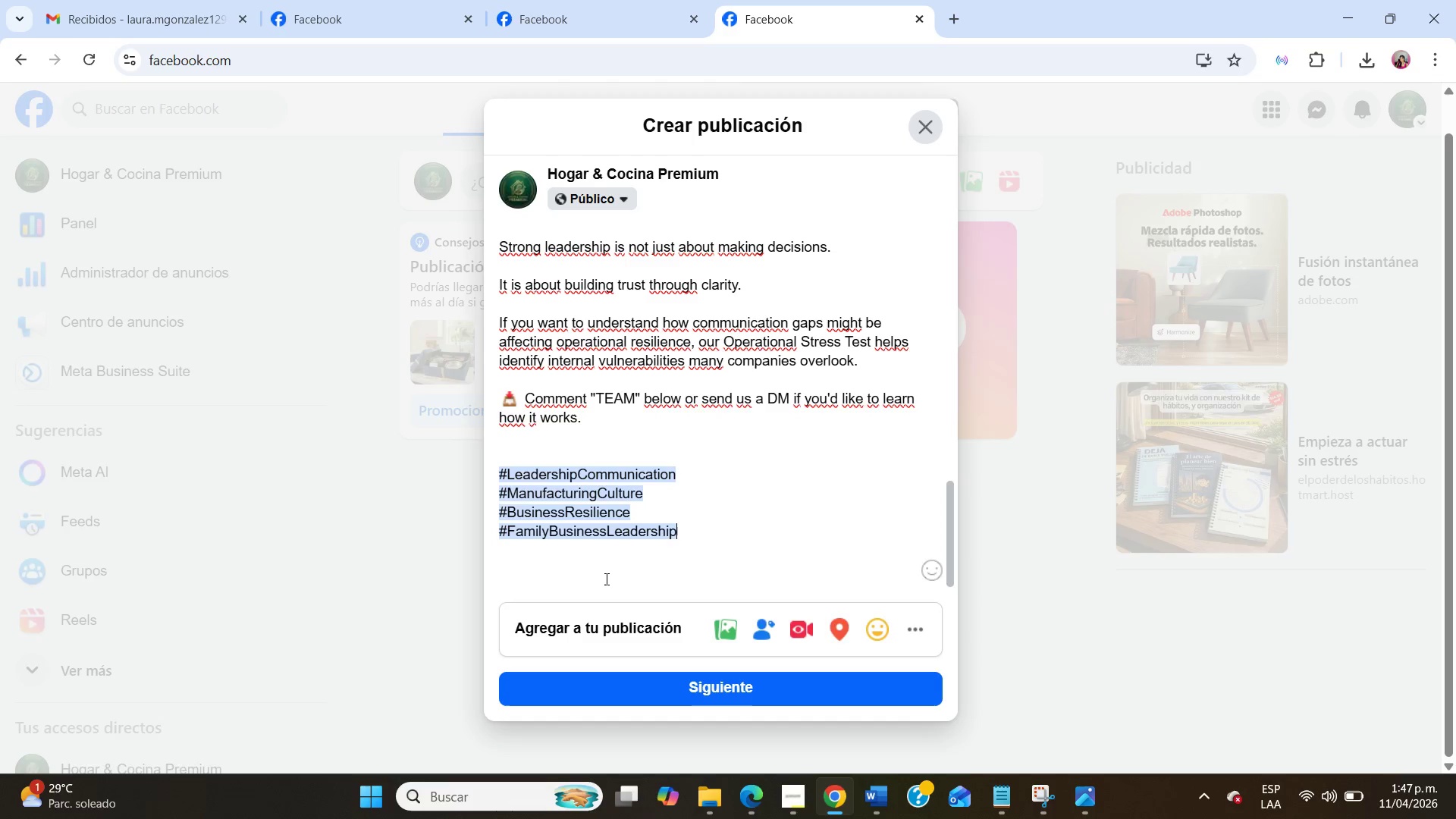 
key(NumpadEnter)
type(#OperationalStrategy)
 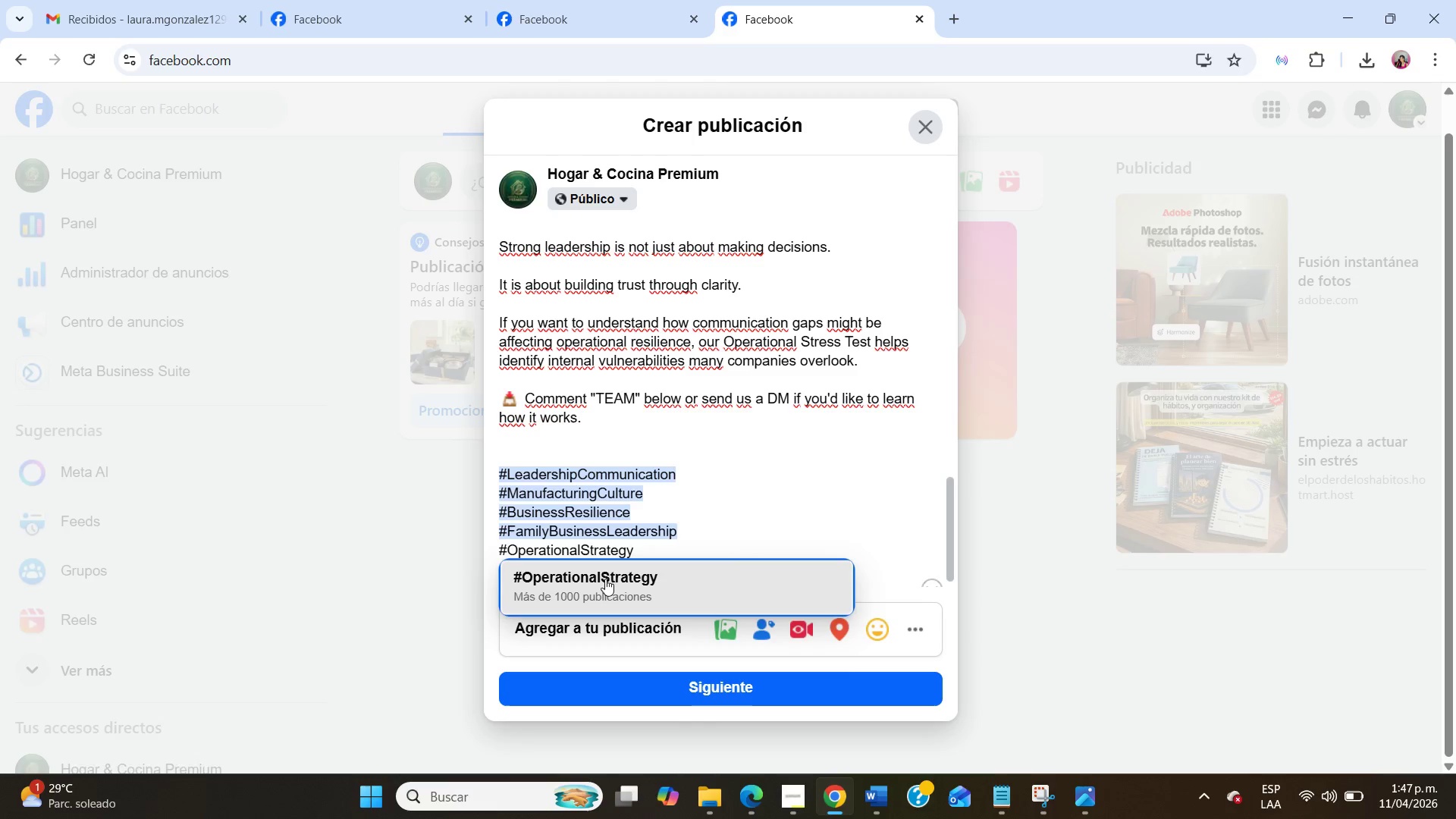 
left_click([605, 579])
 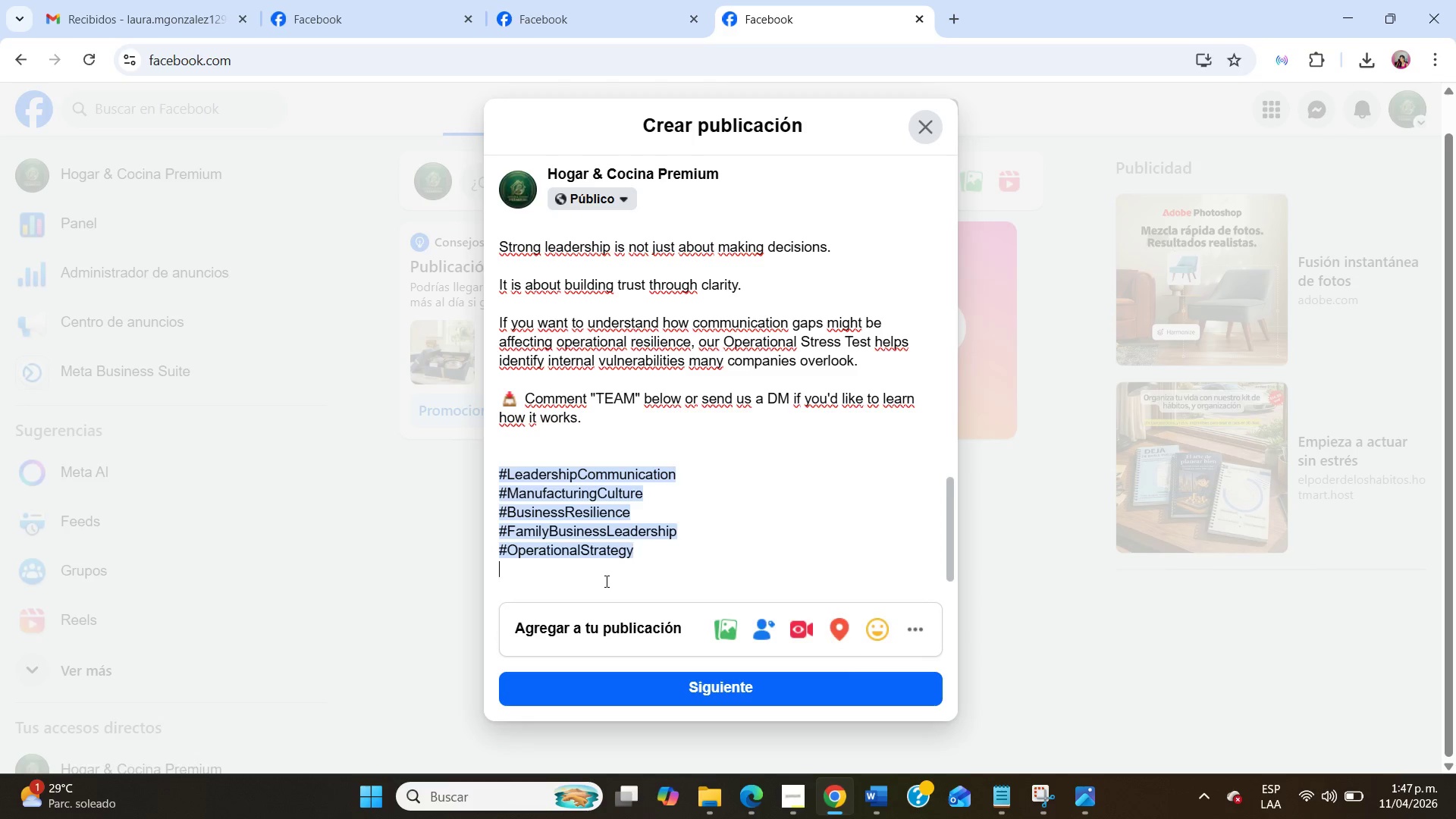 
key(NumpadEnter)
type(#ManufacturingManagene)
key(Backspace)
key(Backspace)
type(ment)
 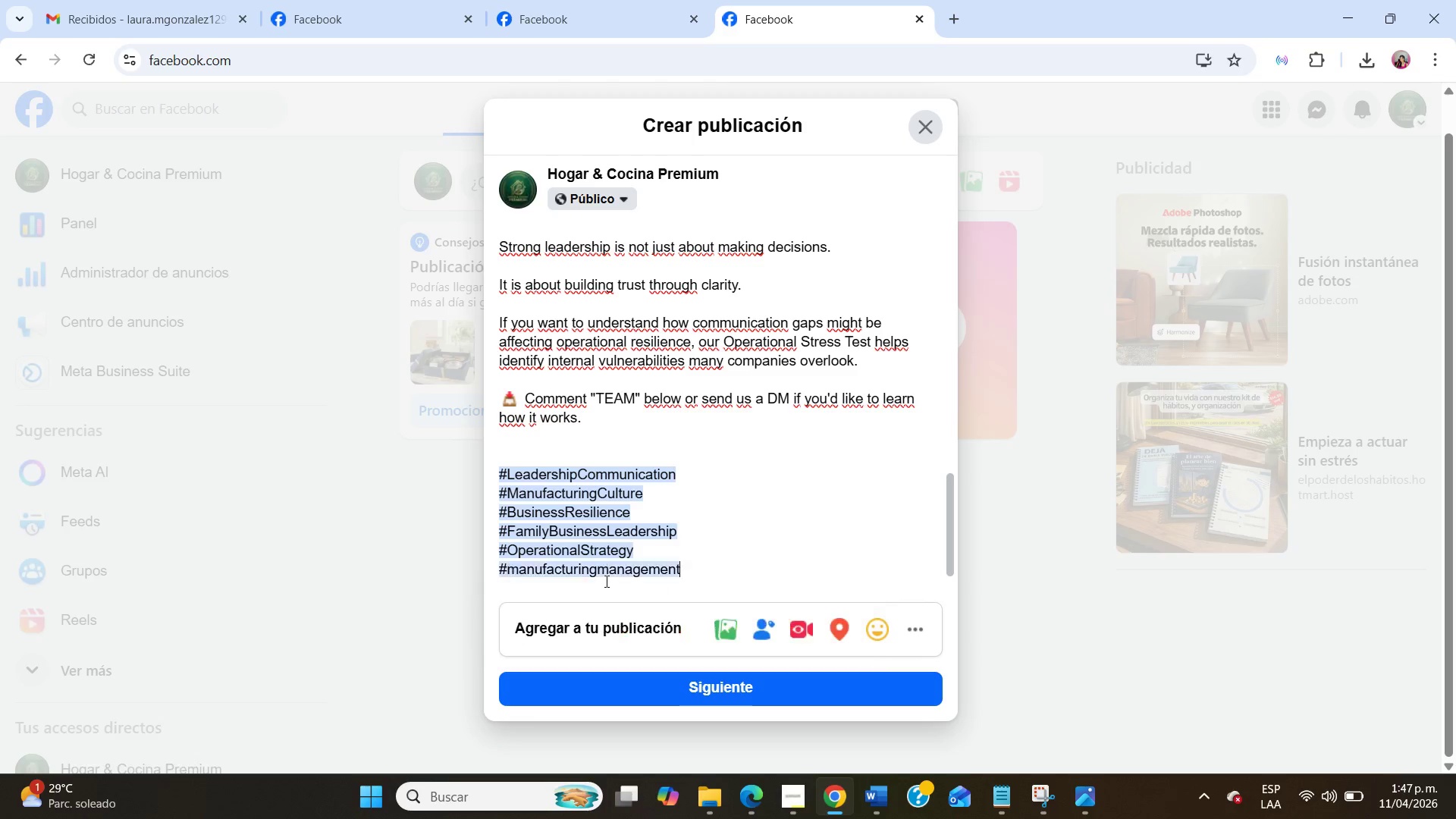 
left_click([605, 581])
 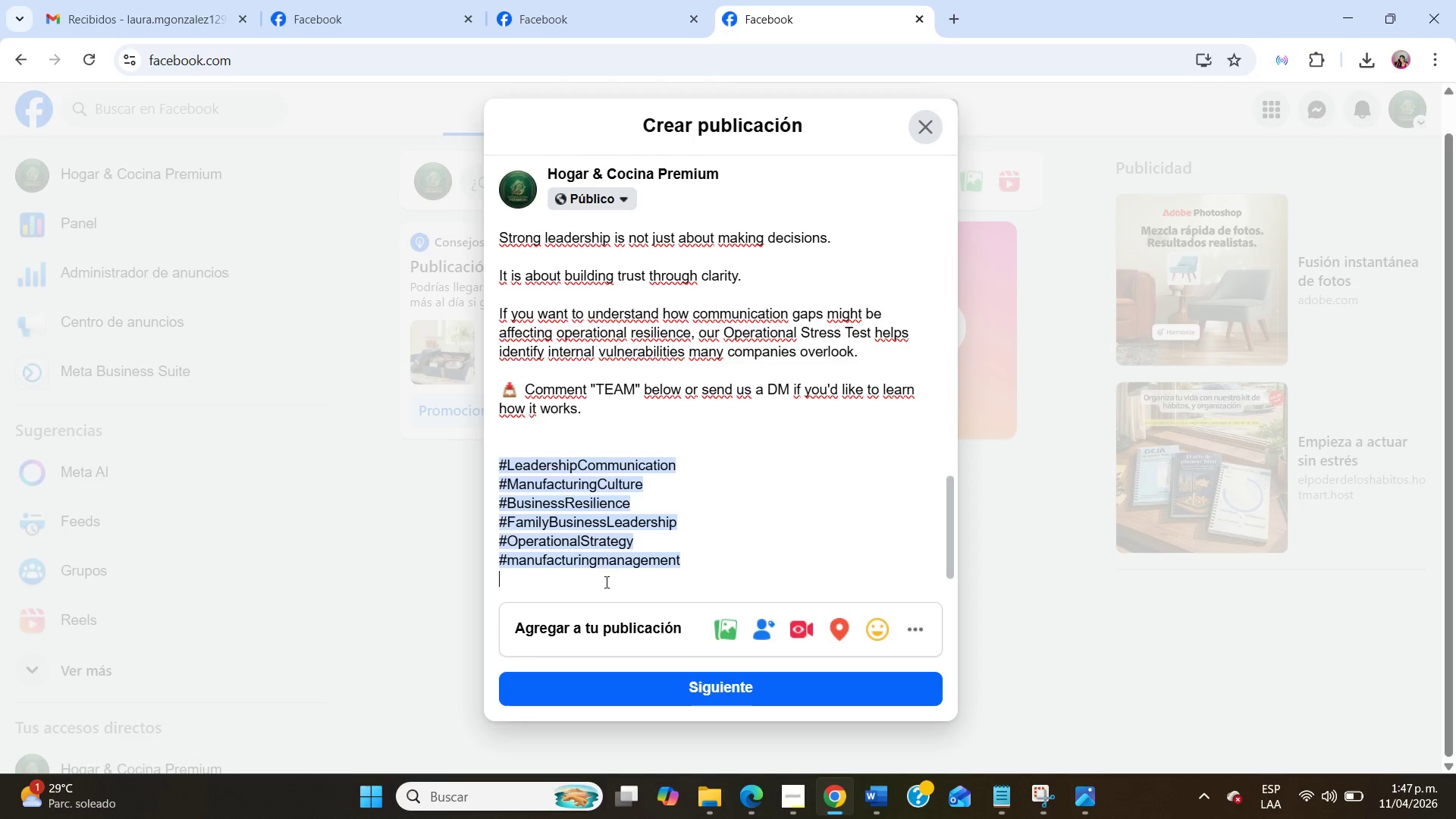 
key(NumpadEnter)
type(@)
key(Backspace)
type(#IndustrialTeams)
 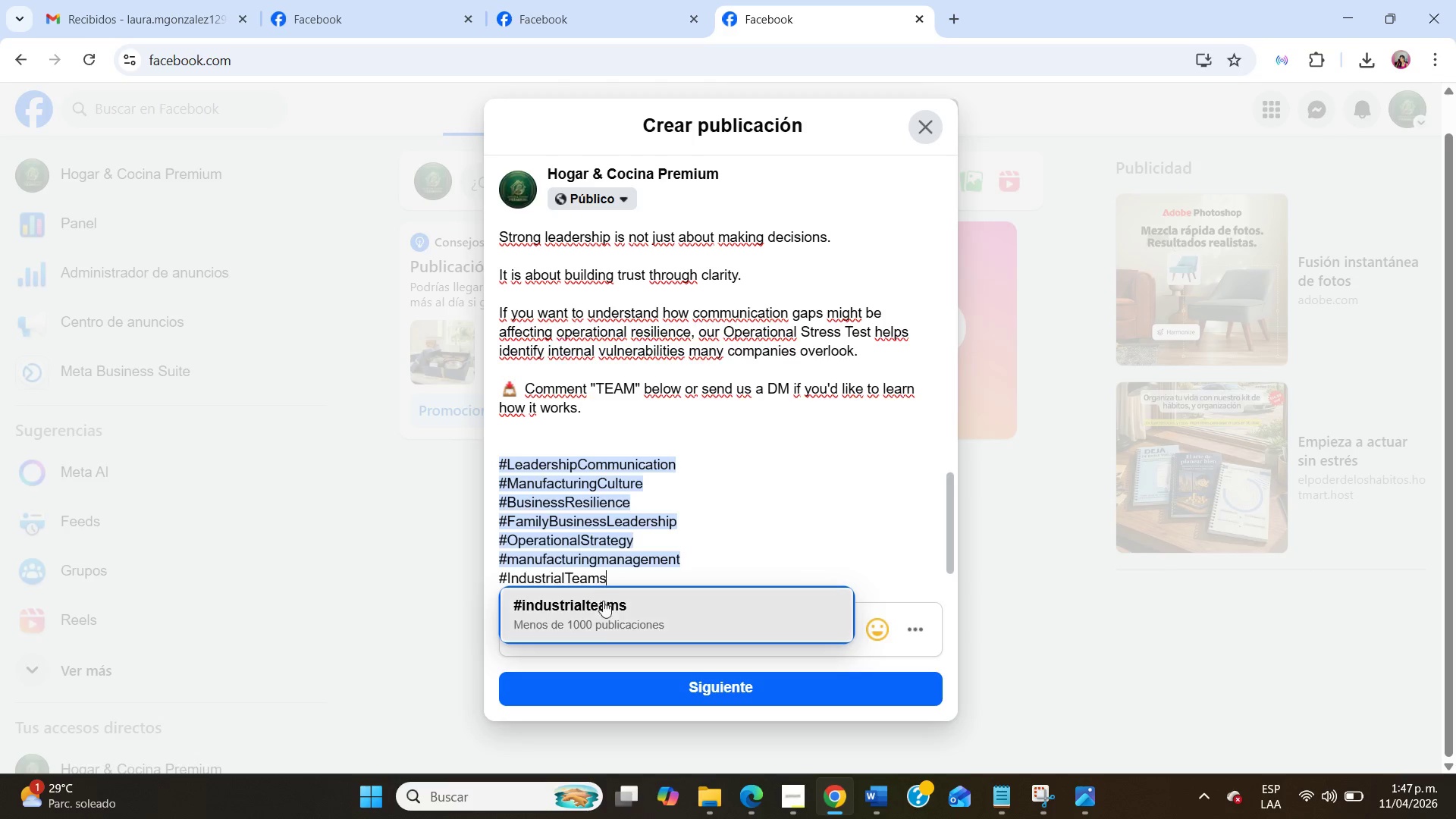 
left_click([601, 631])
 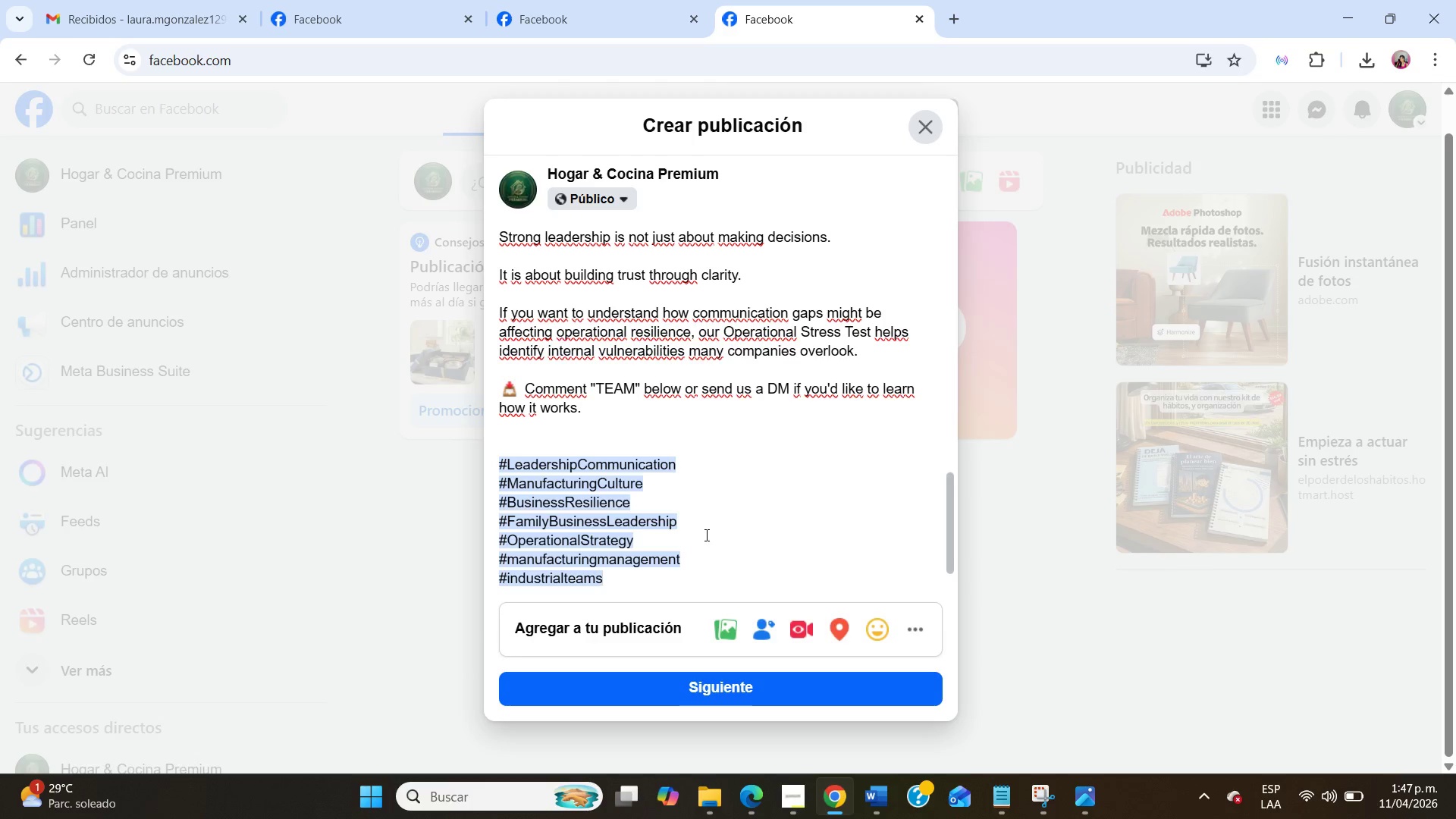 
scroll: coordinate [705, 535], scroll_direction: down, amount: 7.0
 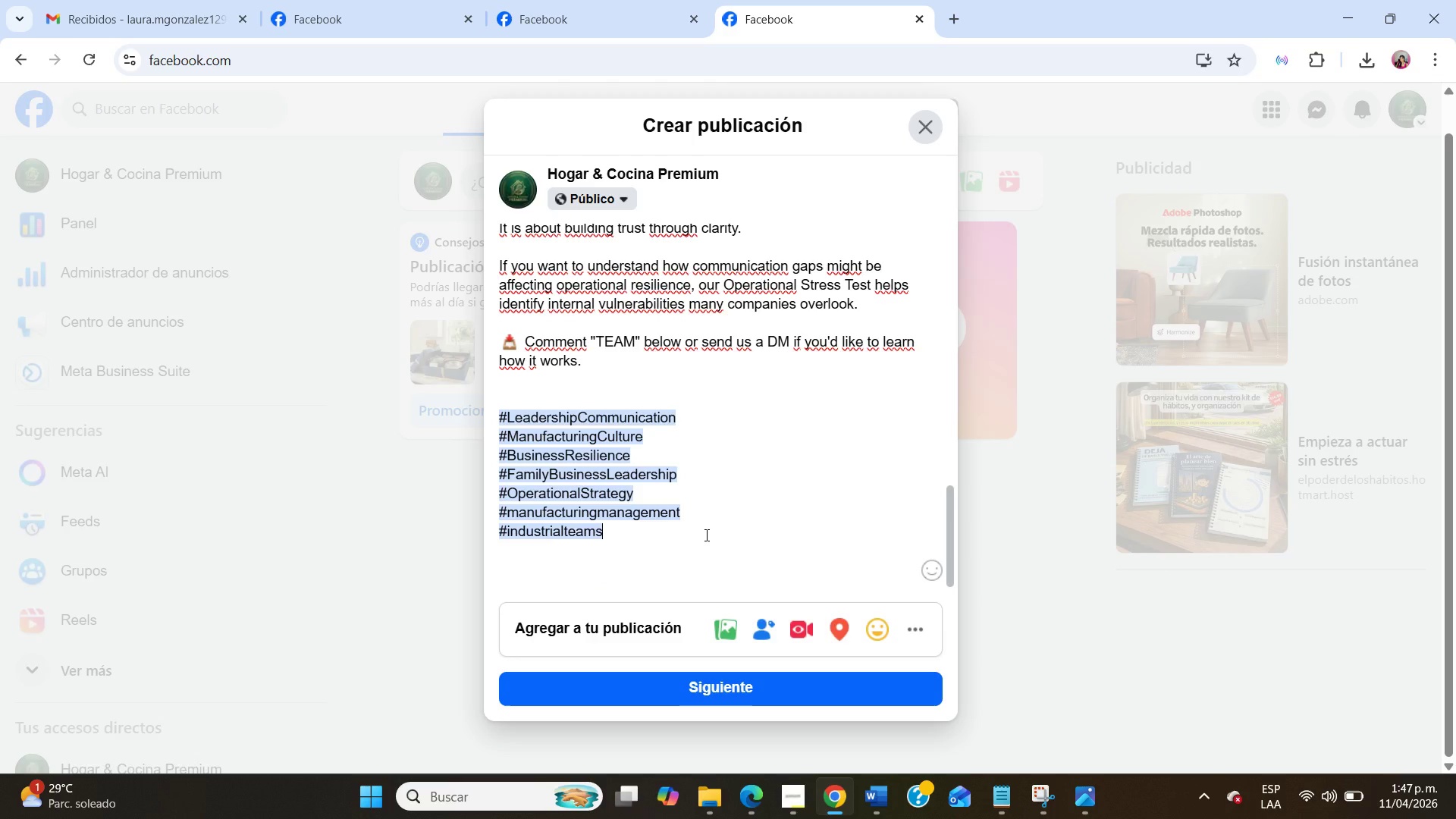 
wait(10.1)
 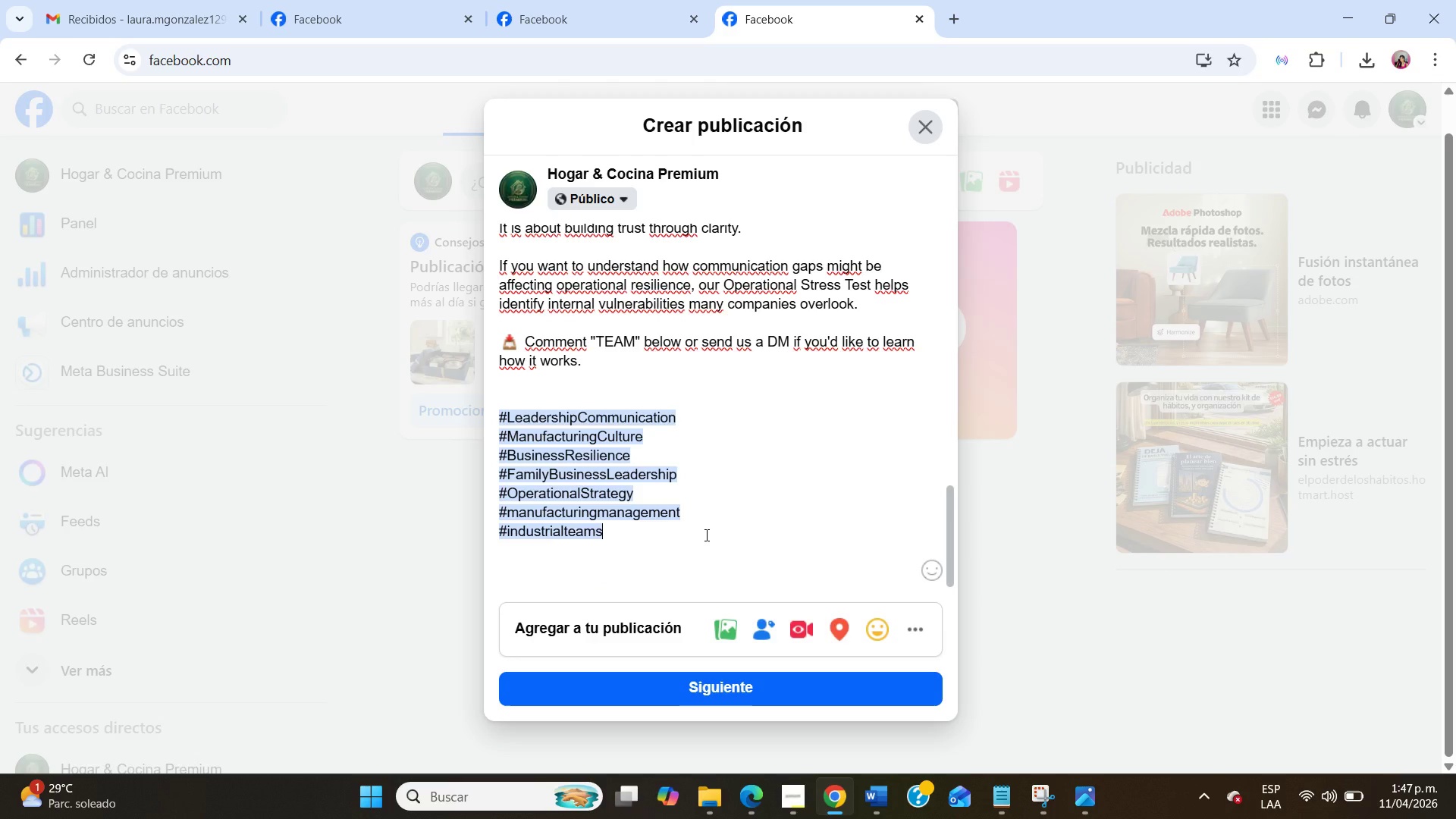 
scroll: coordinate [645, 541], scroll_direction: down, amount: 3.0
 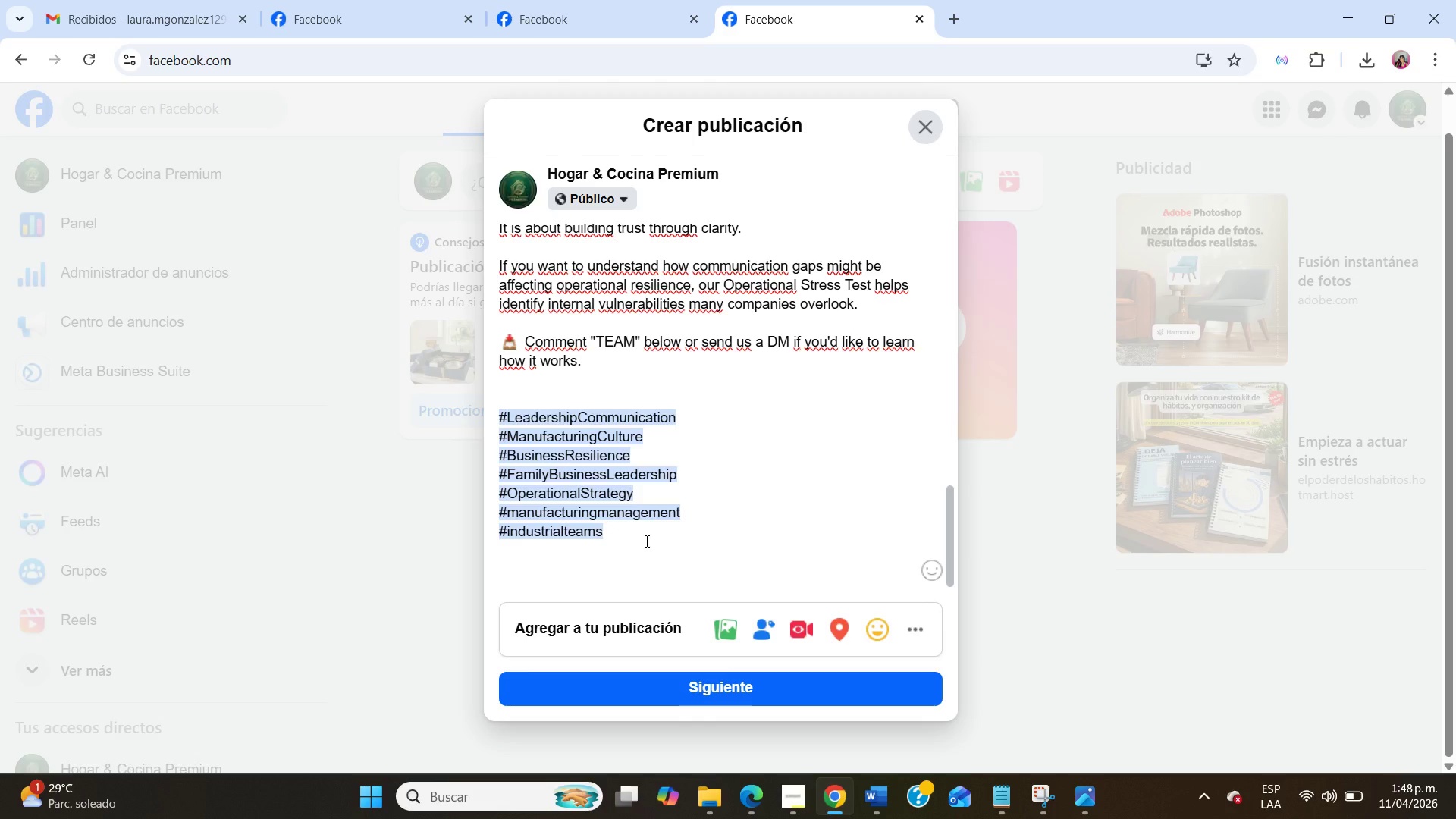 
wait(25.14)
 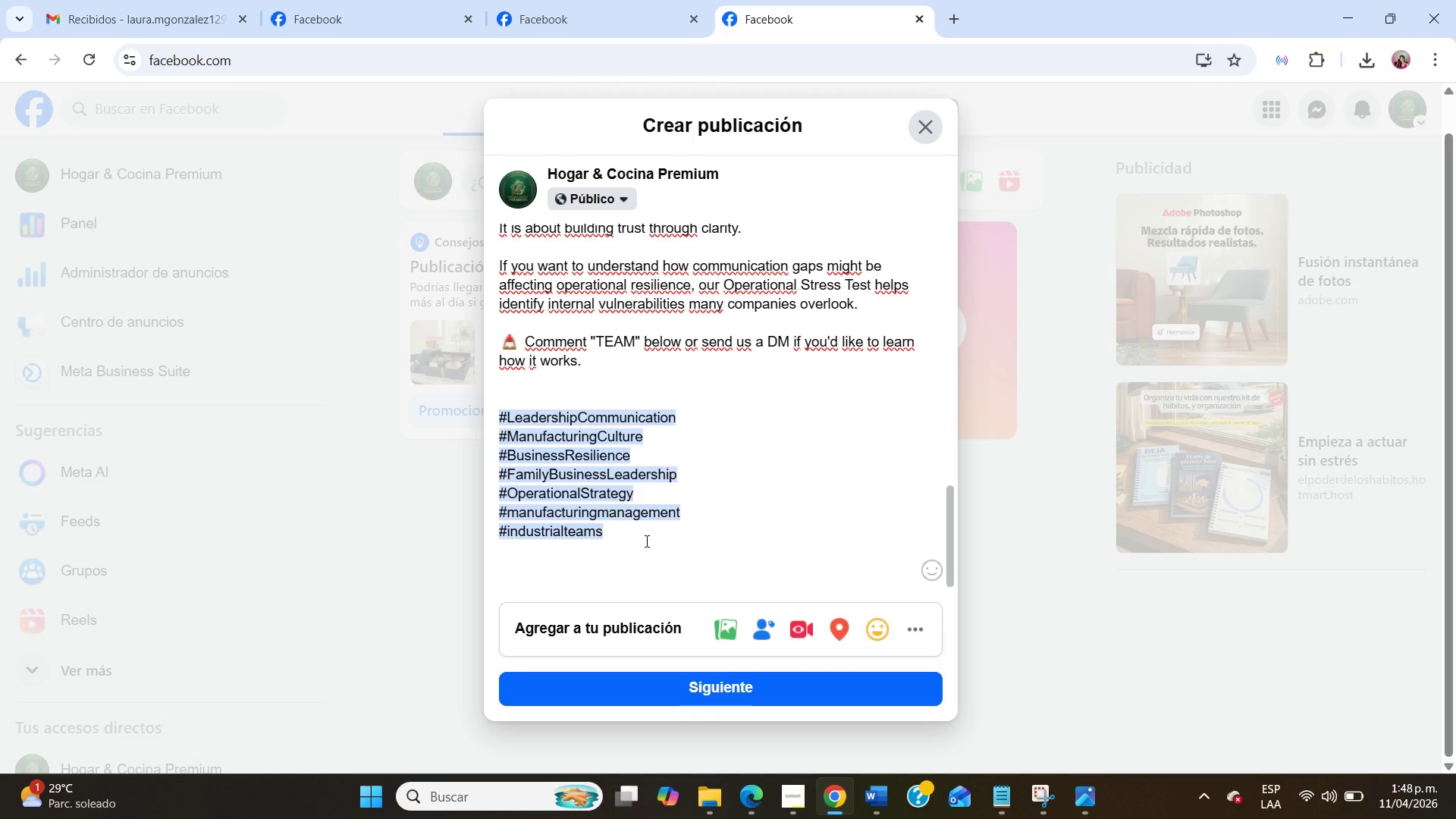 
scroll: coordinate [645, 541], scroll_direction: down, amount: 6.0
 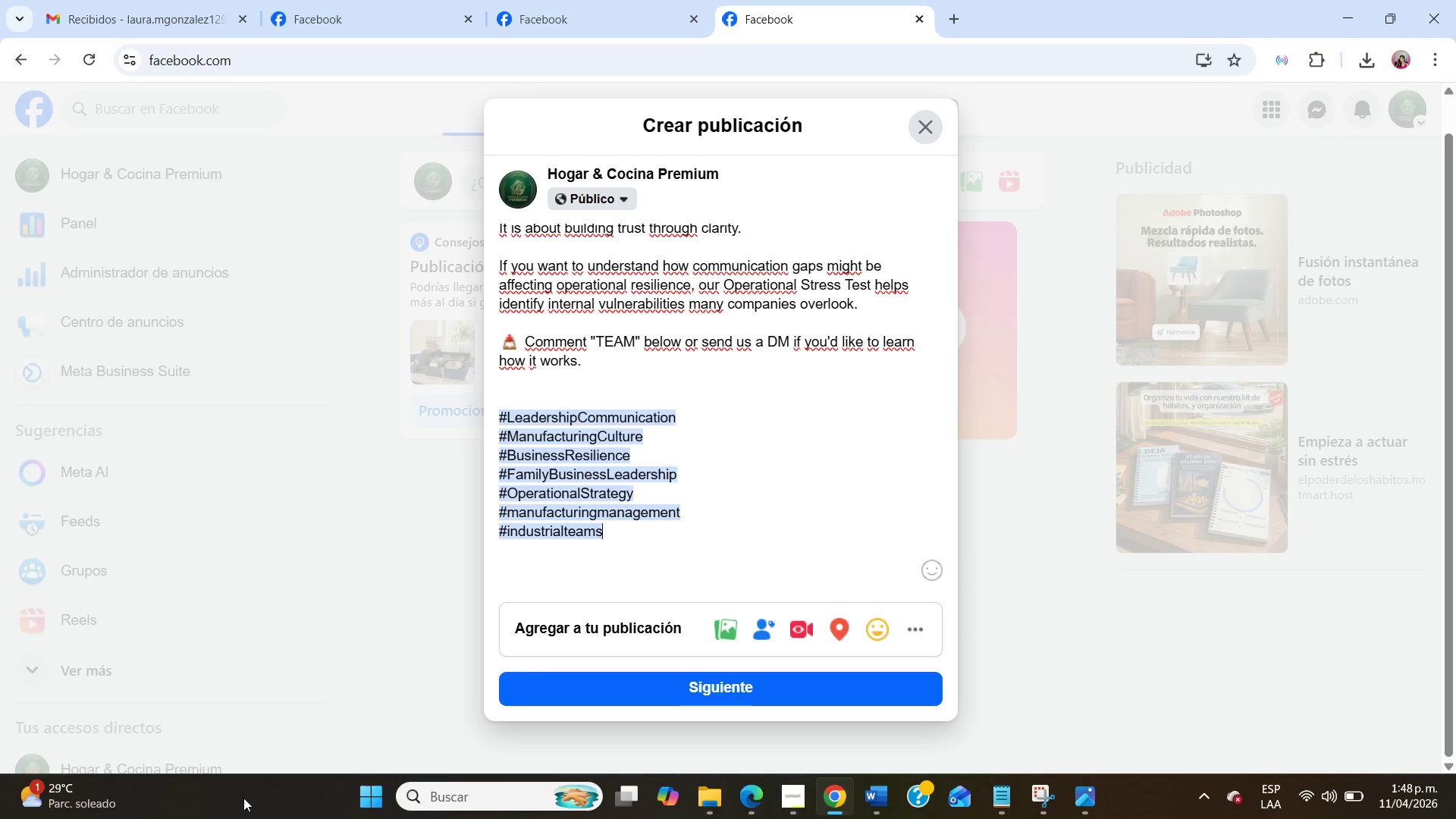 
key(NumpadEnter)
 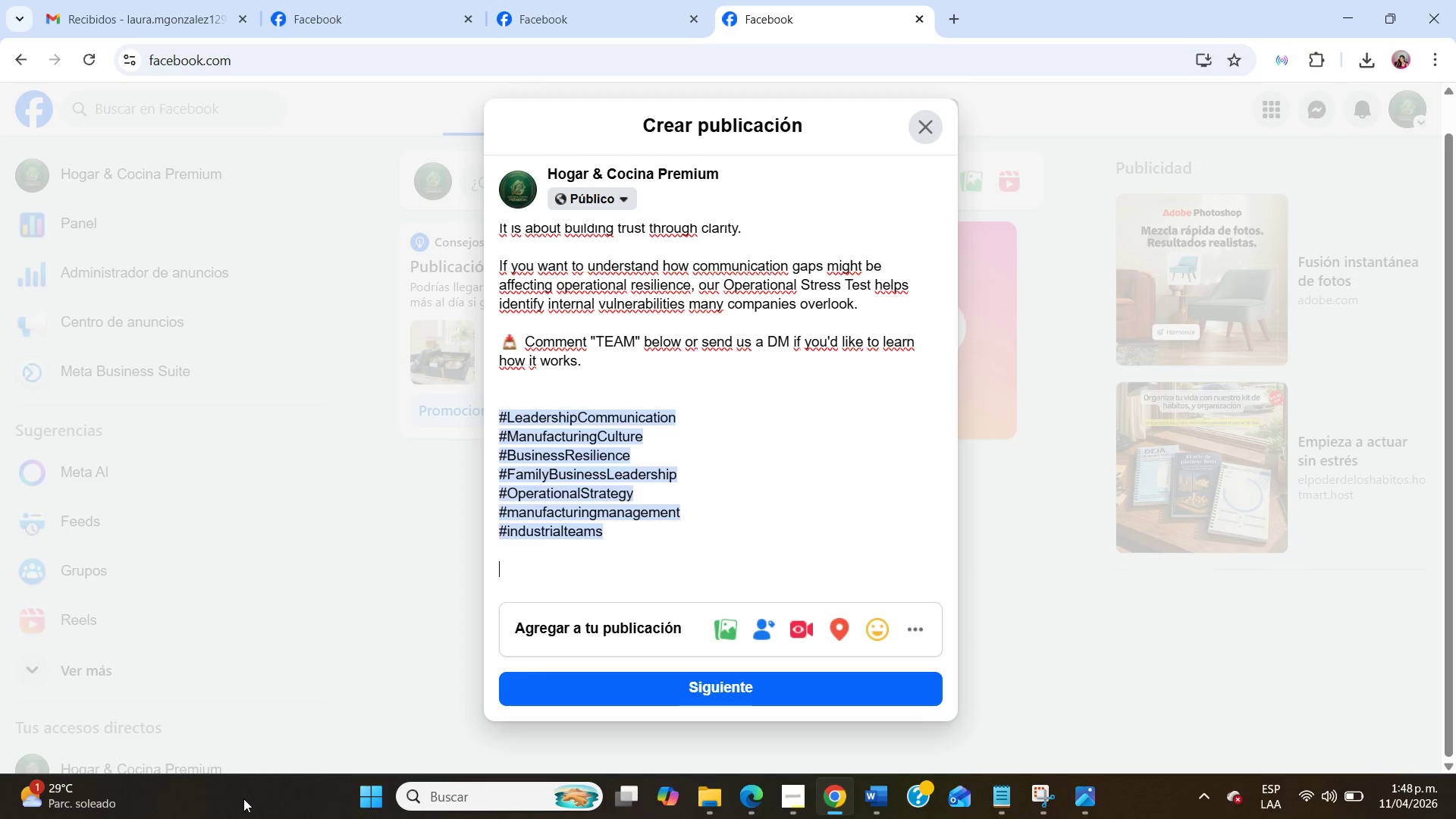 
key(NumpadEnter)
 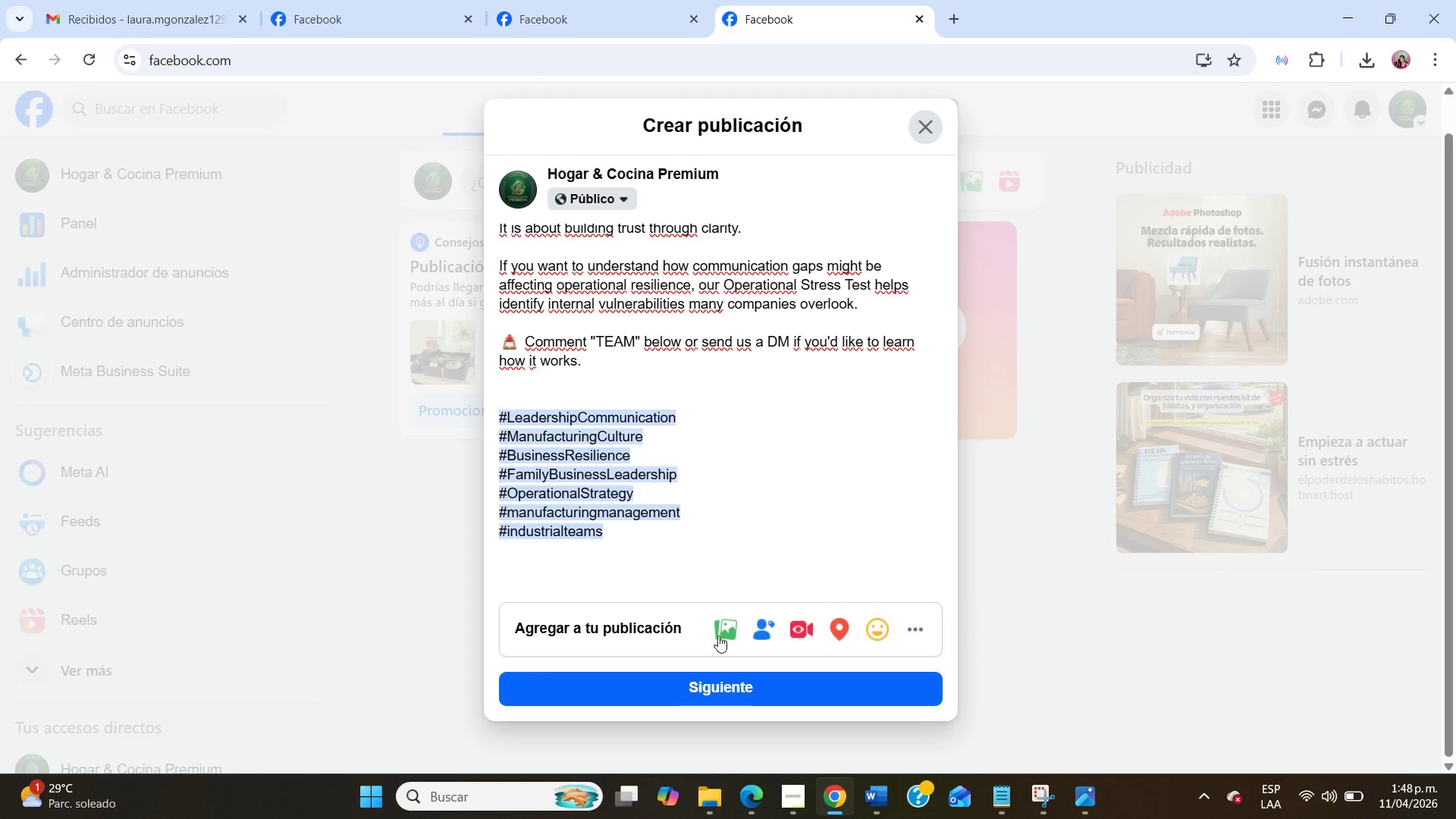 
left_click([730, 635])
 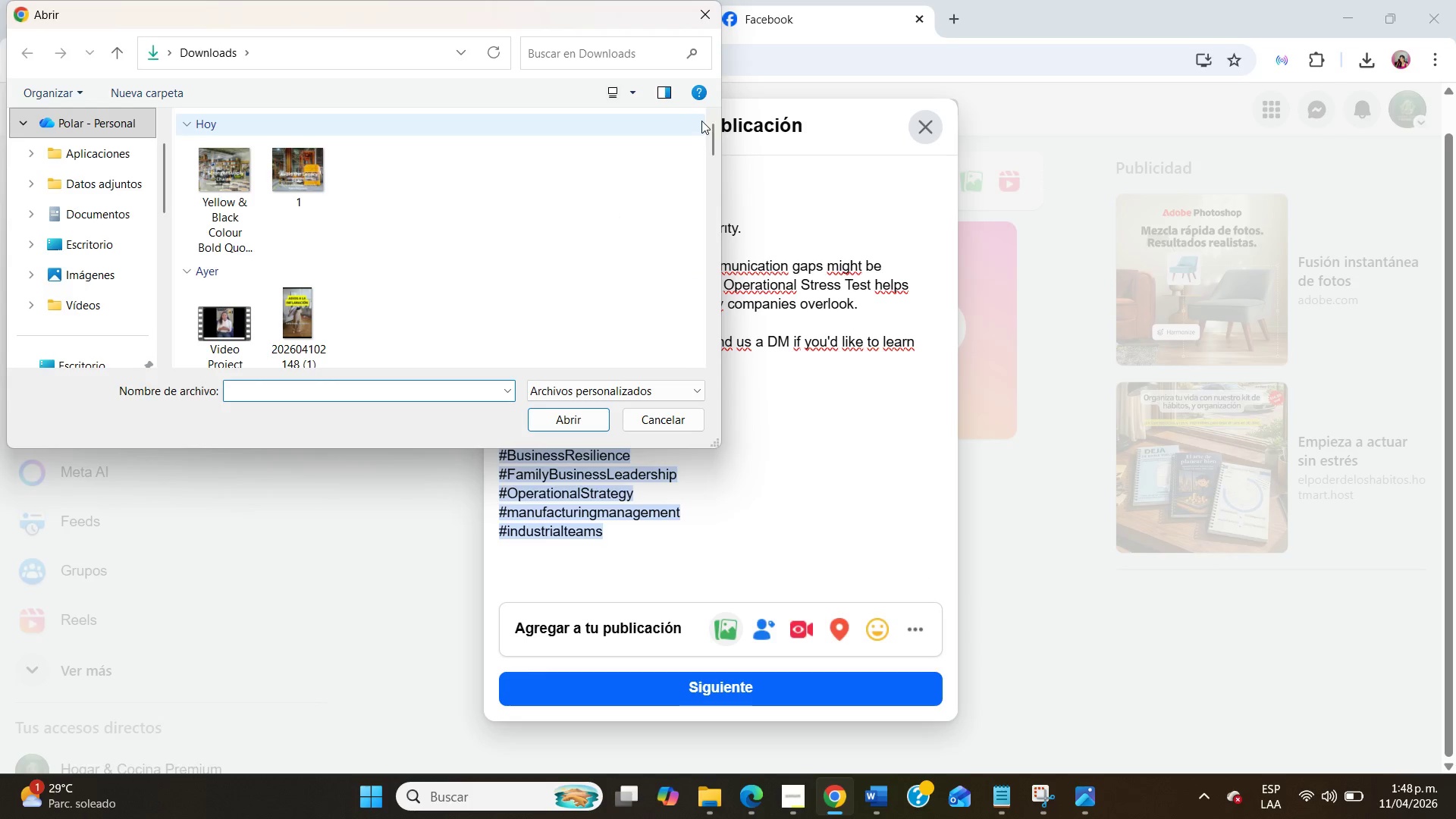 
left_click([705, 21])
 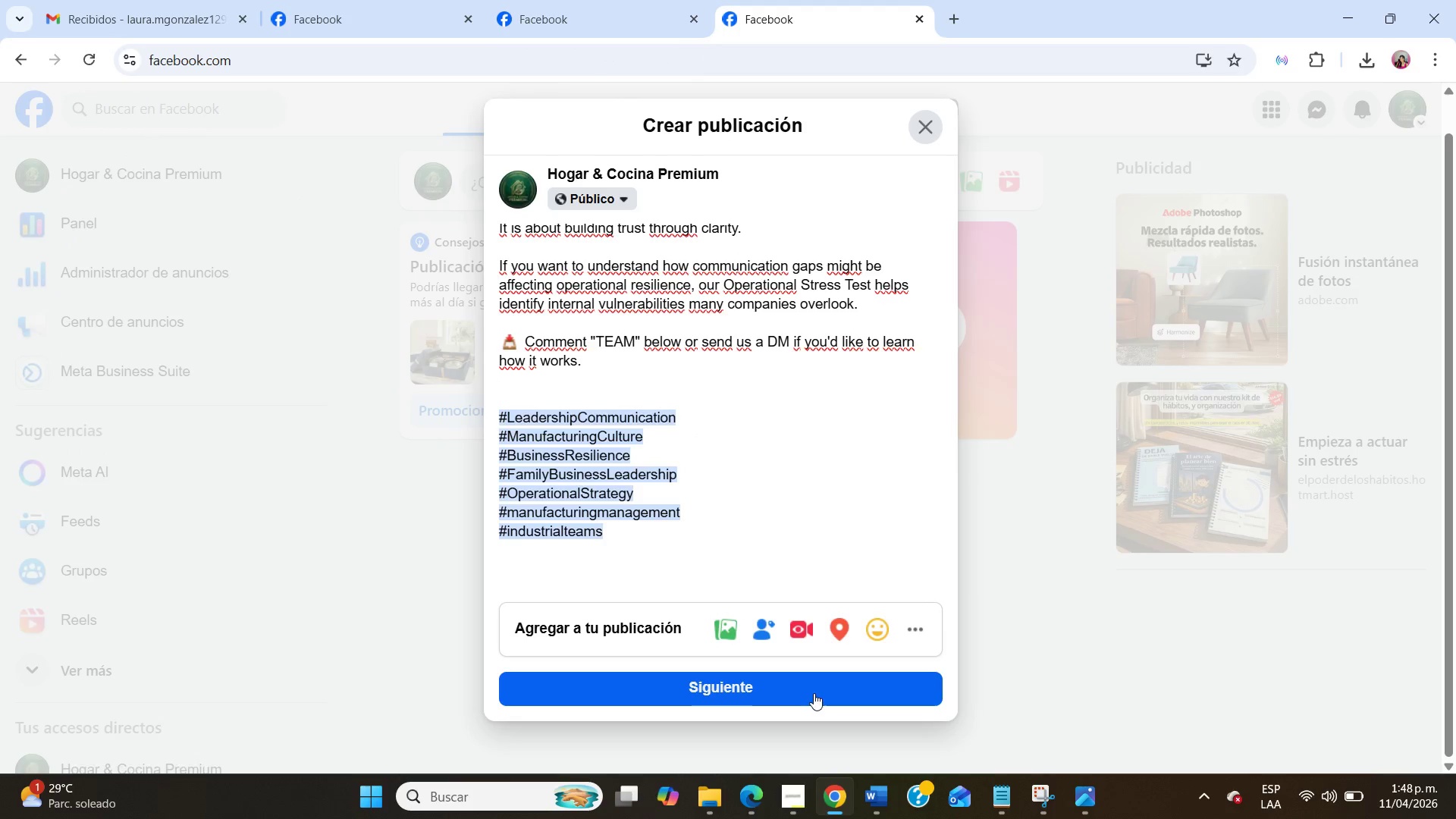 
left_click([806, 786])